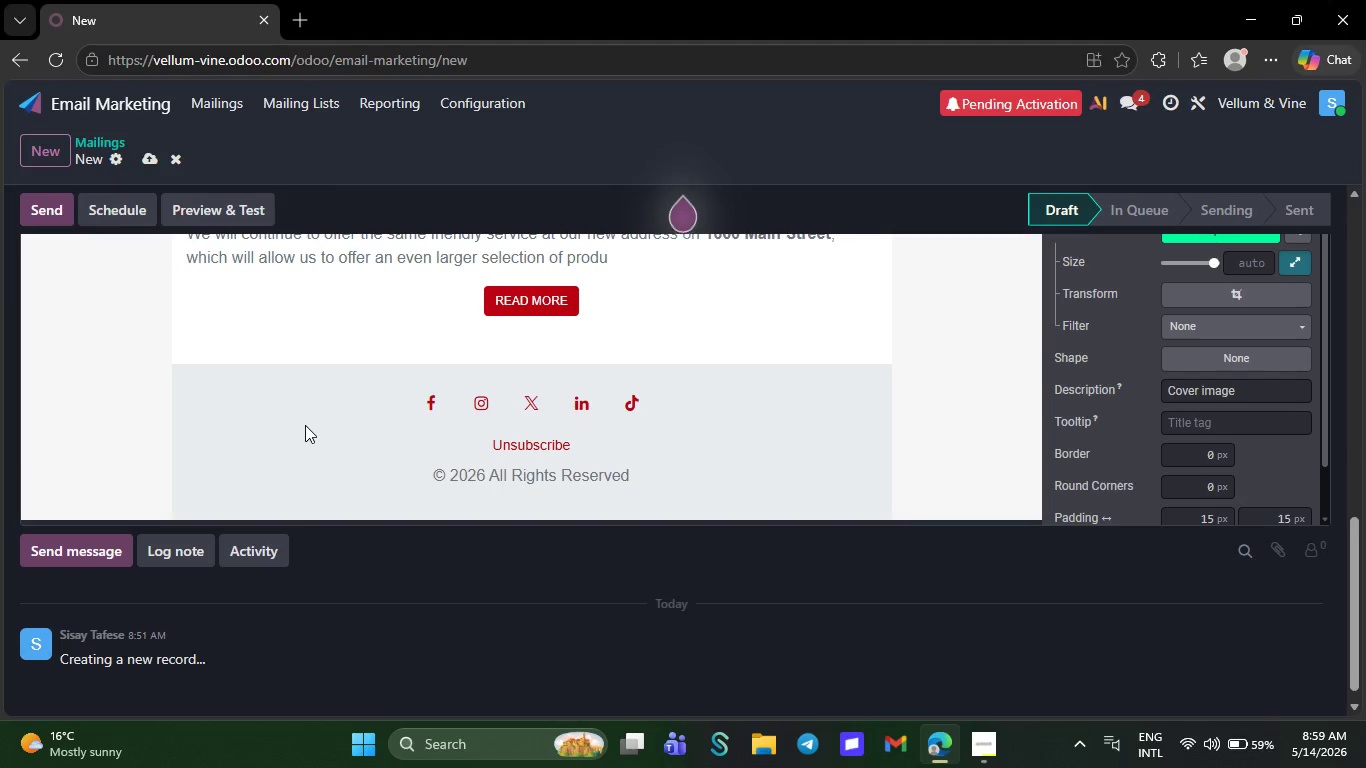 
key(Backspace)
 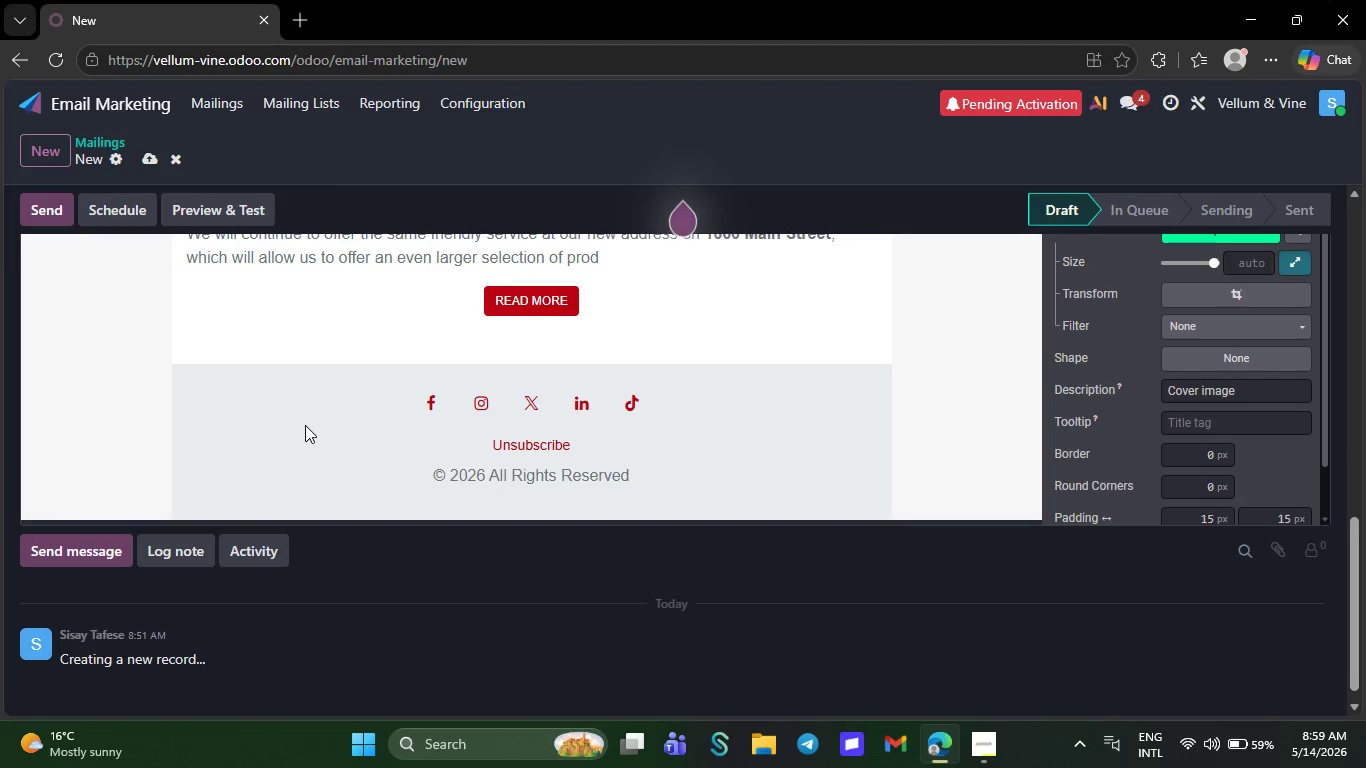 
wait(5.42)
 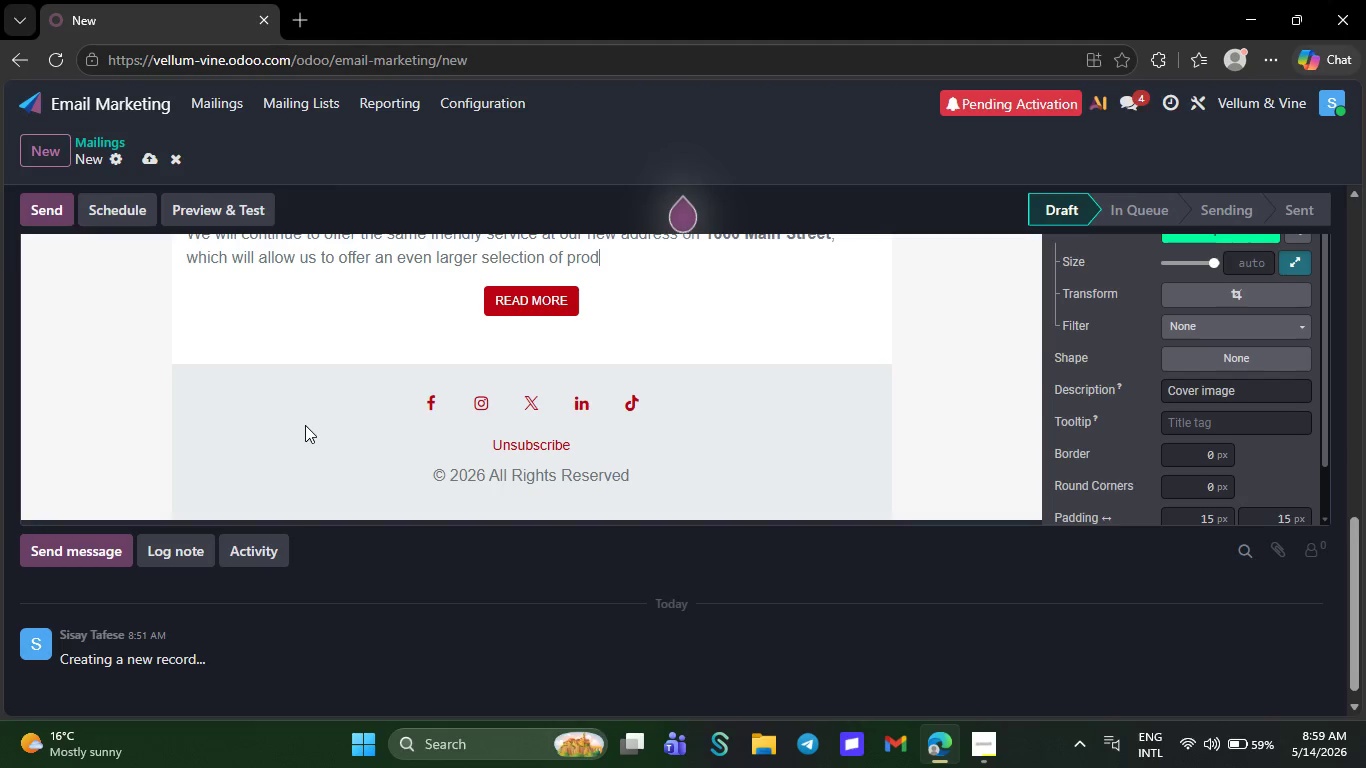 
key(Backspace)
 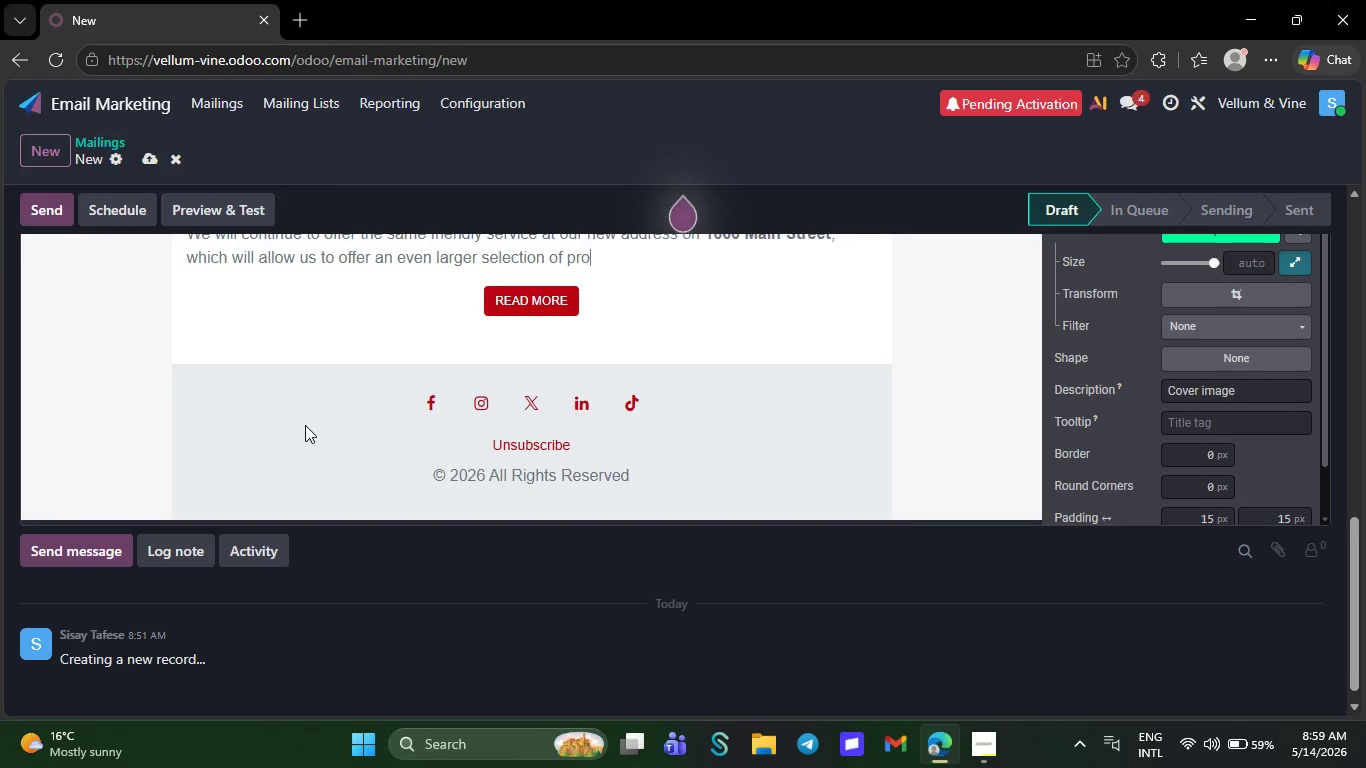 
key(Backspace)
 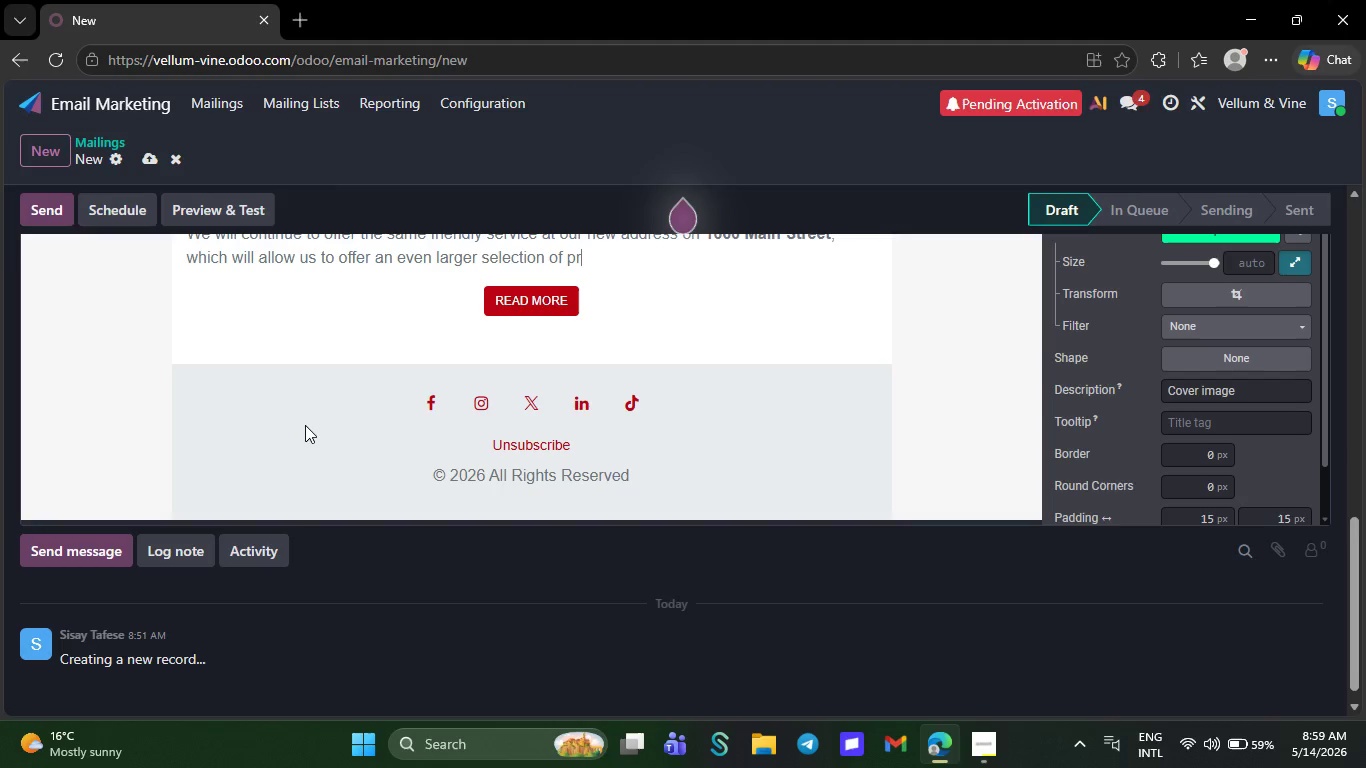 
wait(7.44)
 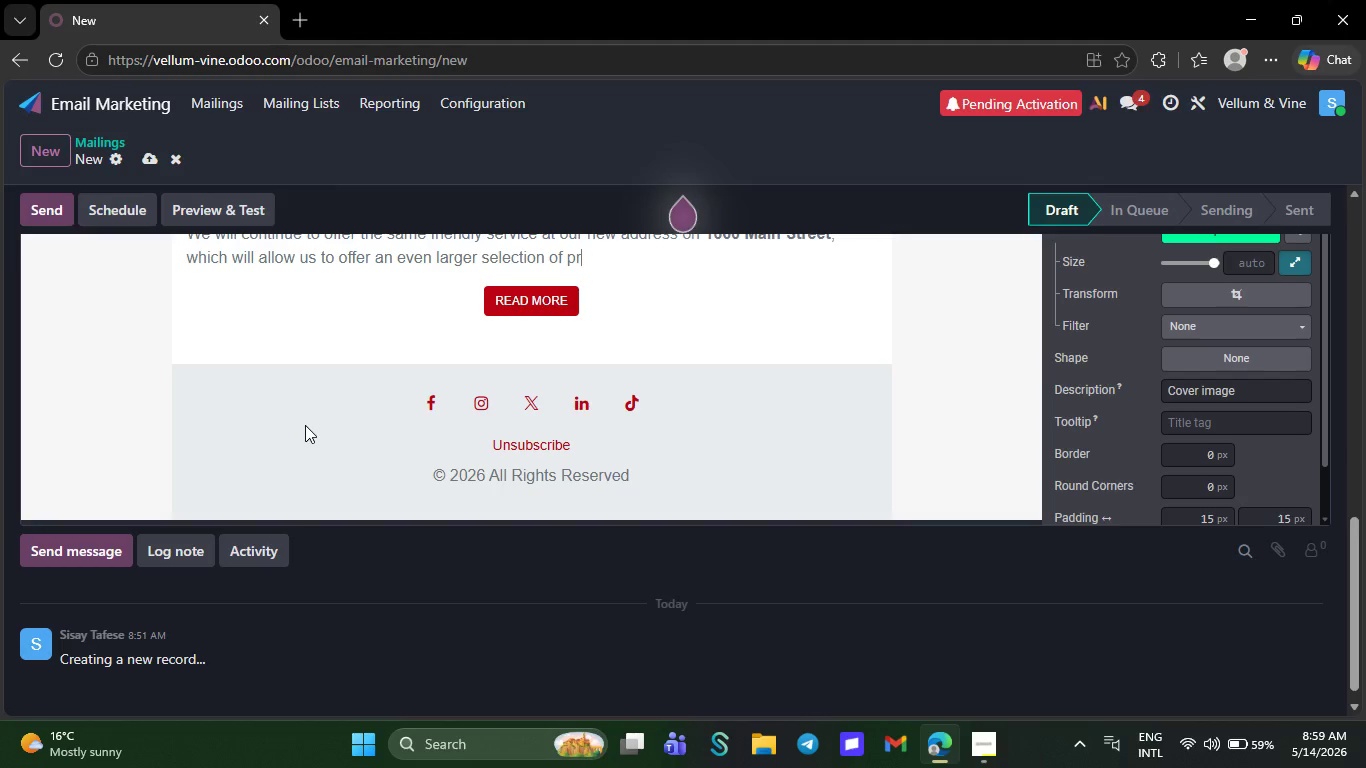 
key(Backspace)
 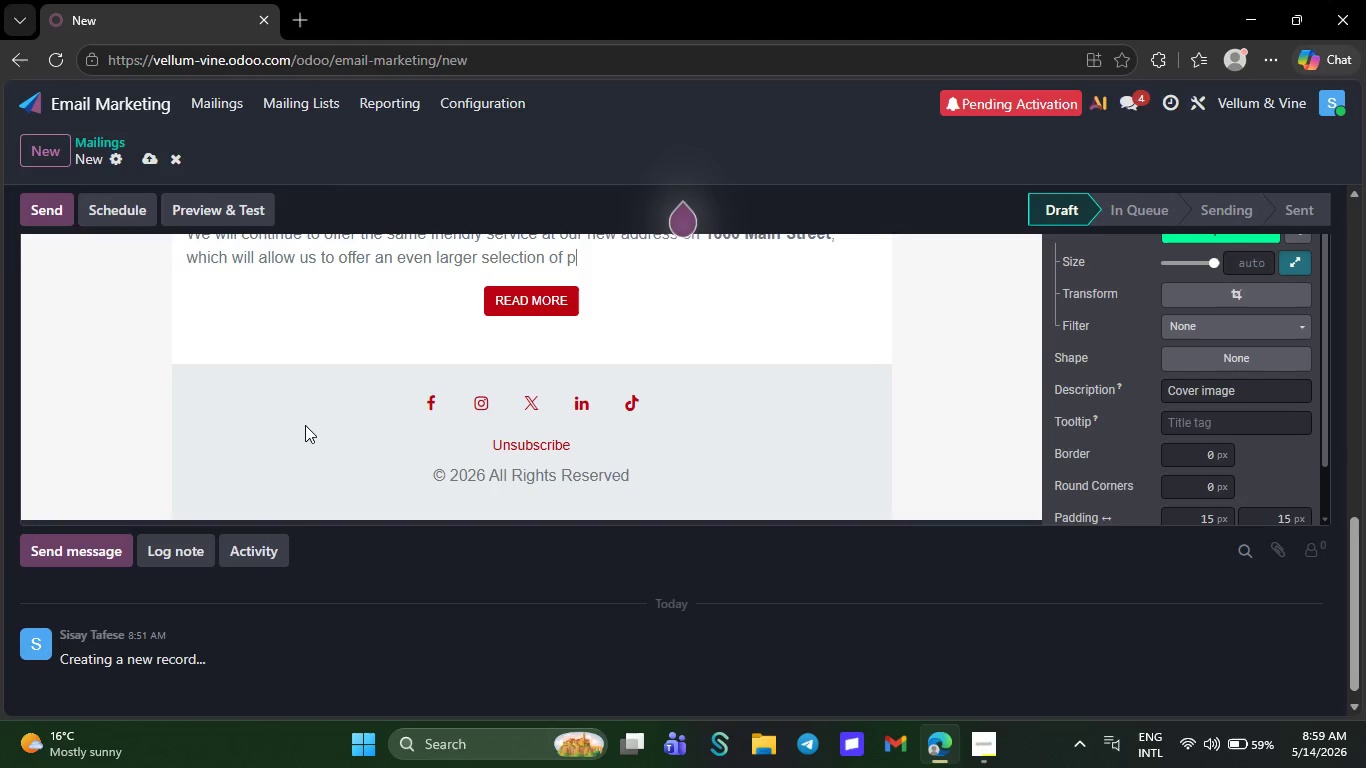 
key(Backspace)
 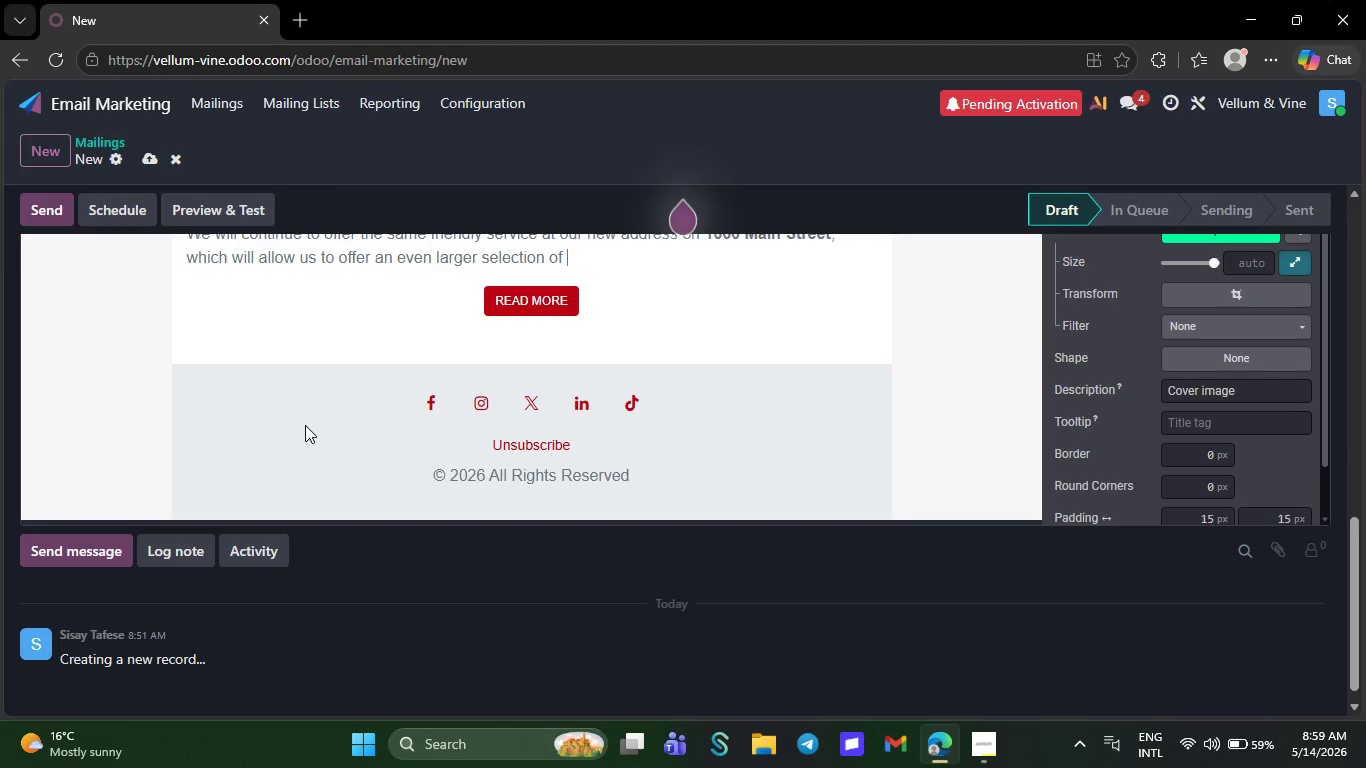 
wait(7.47)
 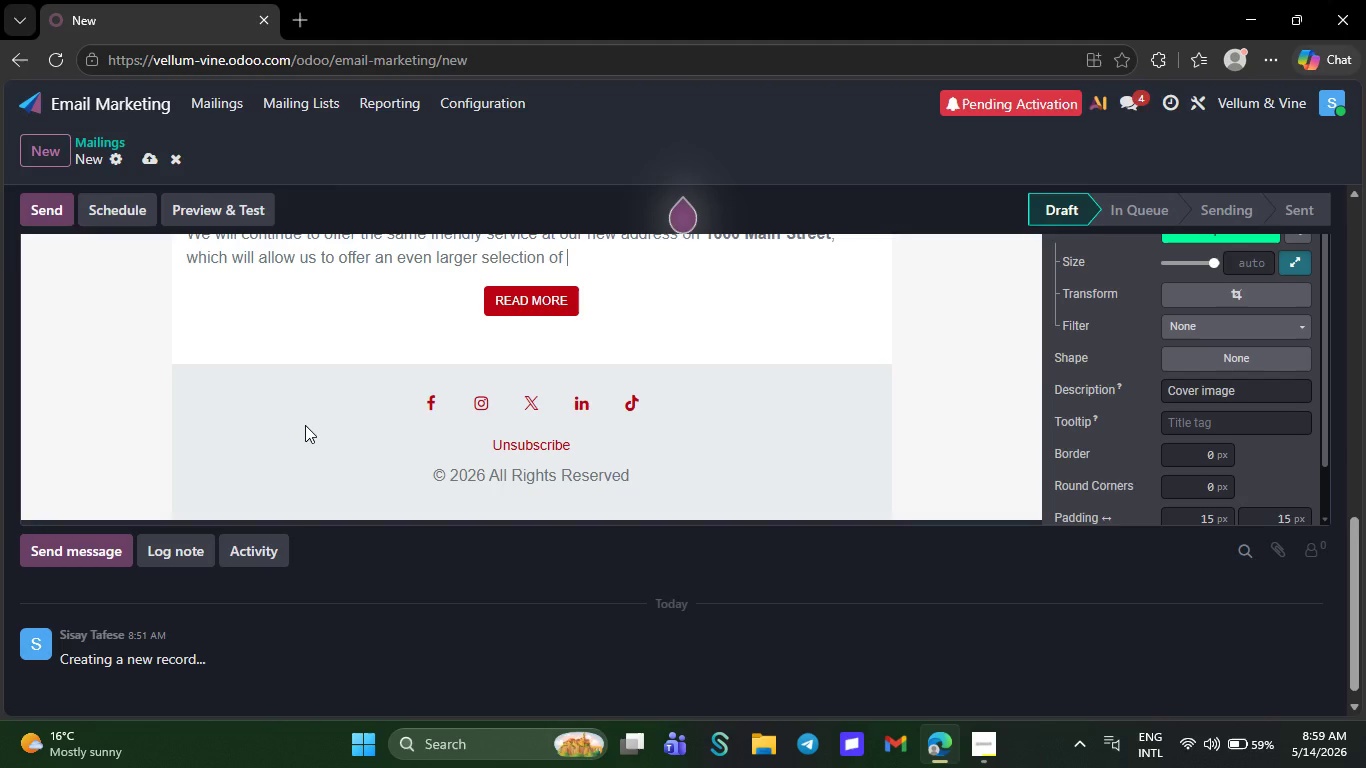 
key(Backspace)
 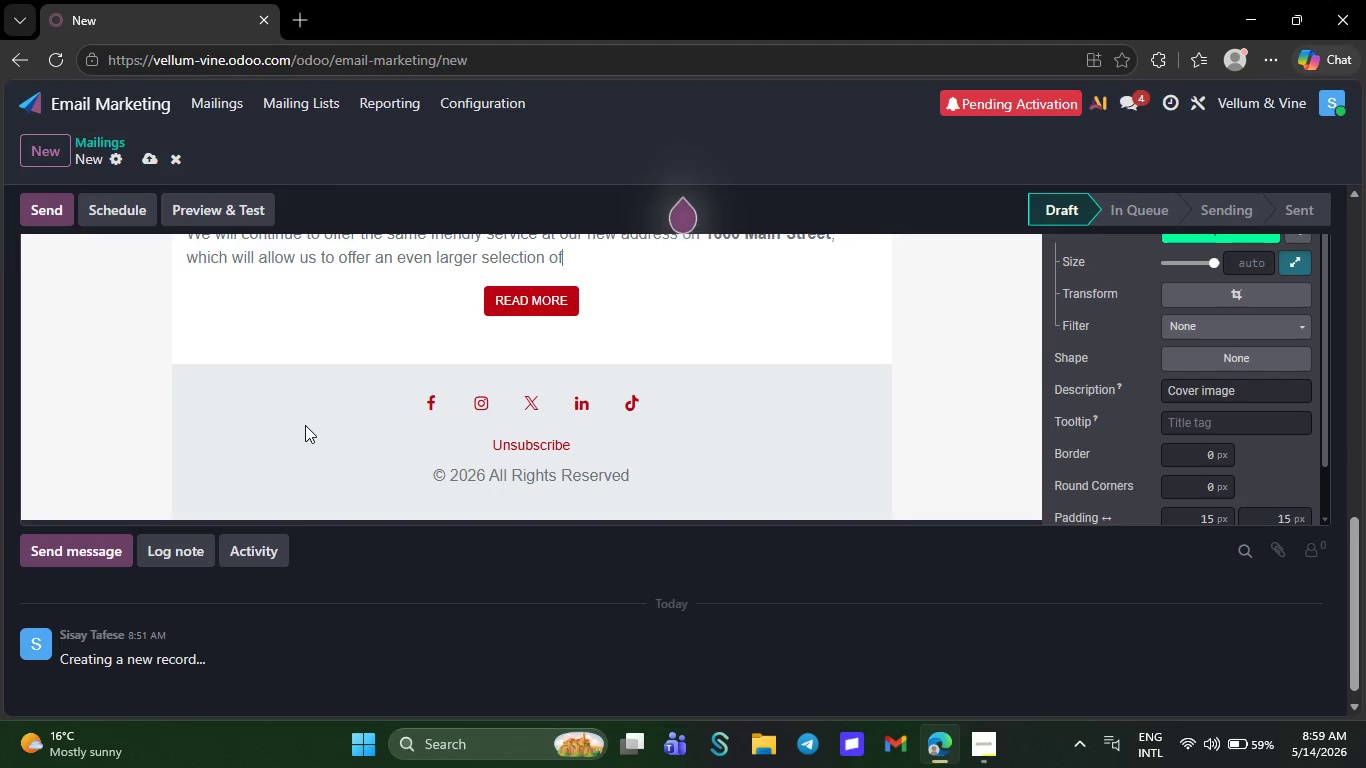 
key(Backspace)
 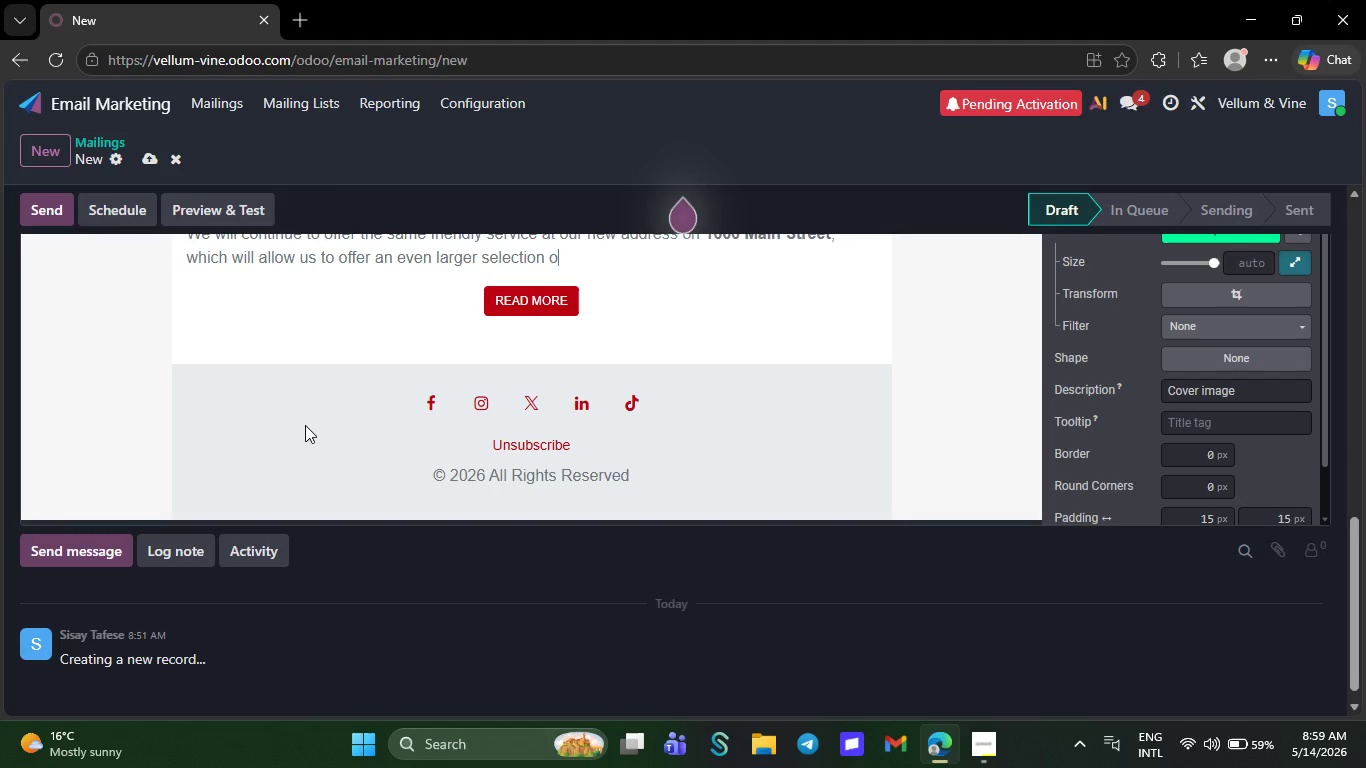 
wait(7.09)
 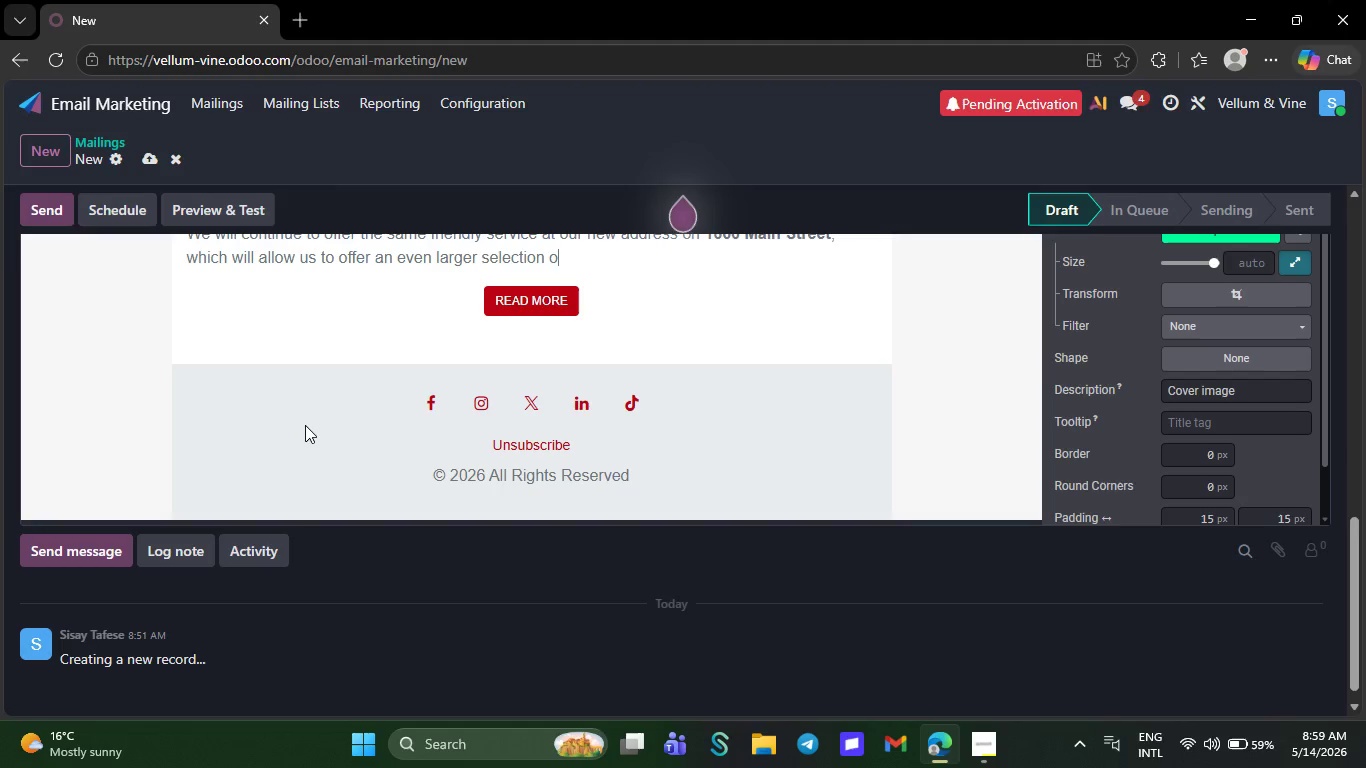 
key(Backspace)
 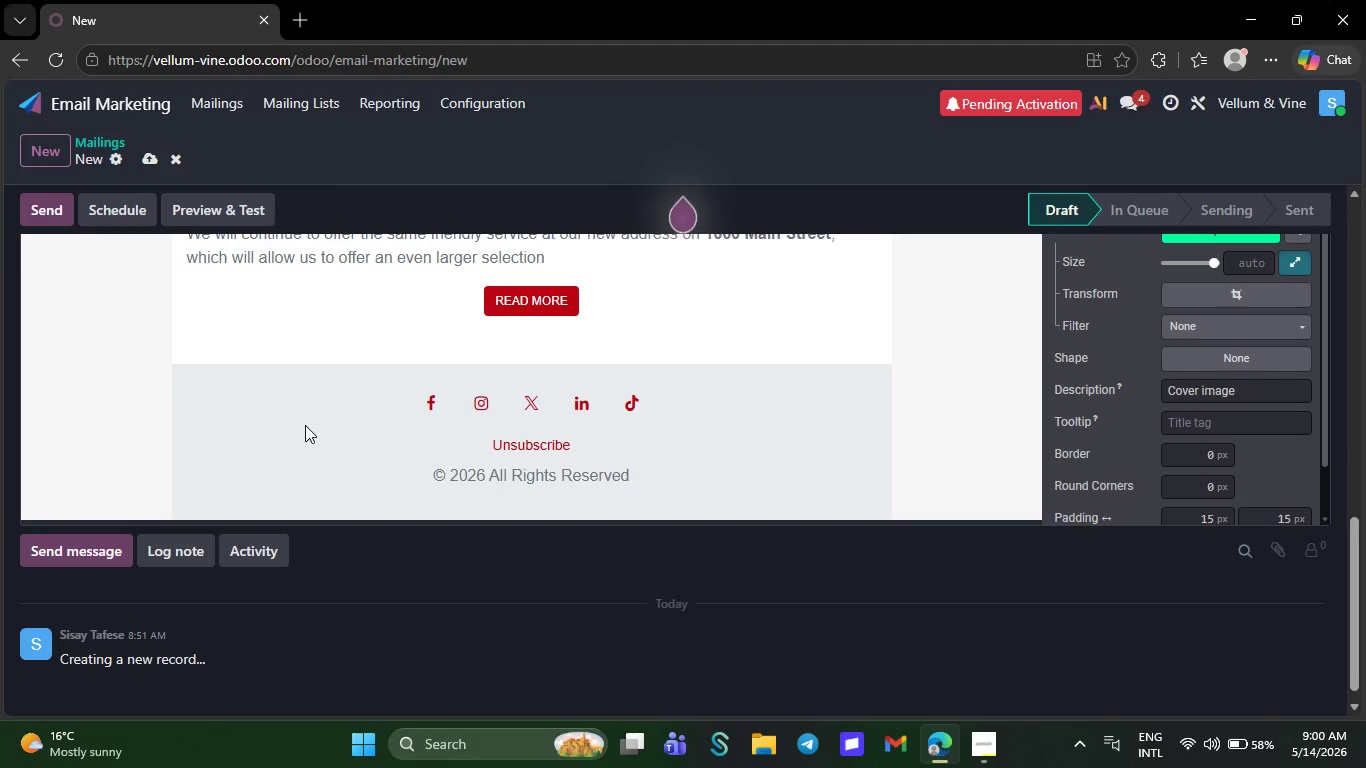 
wait(11.97)
 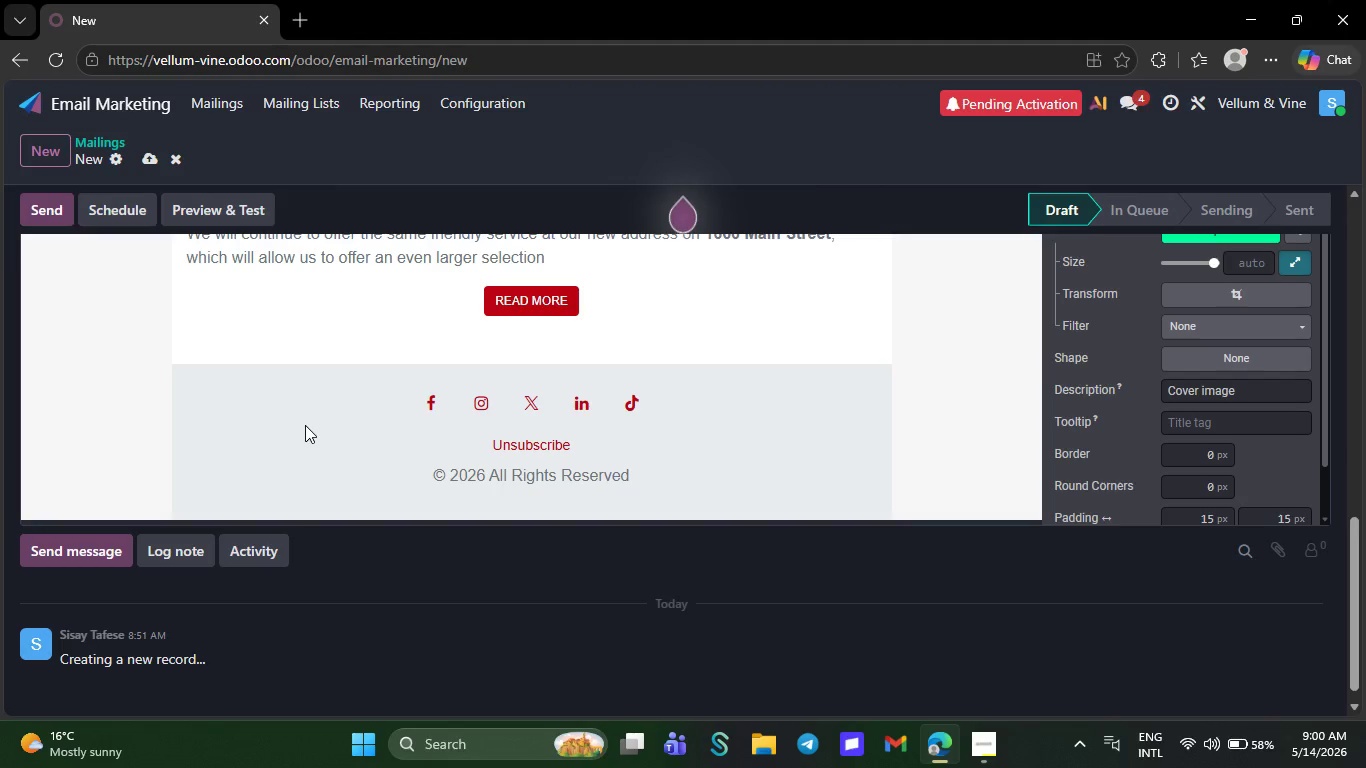 
key(Backspace)
 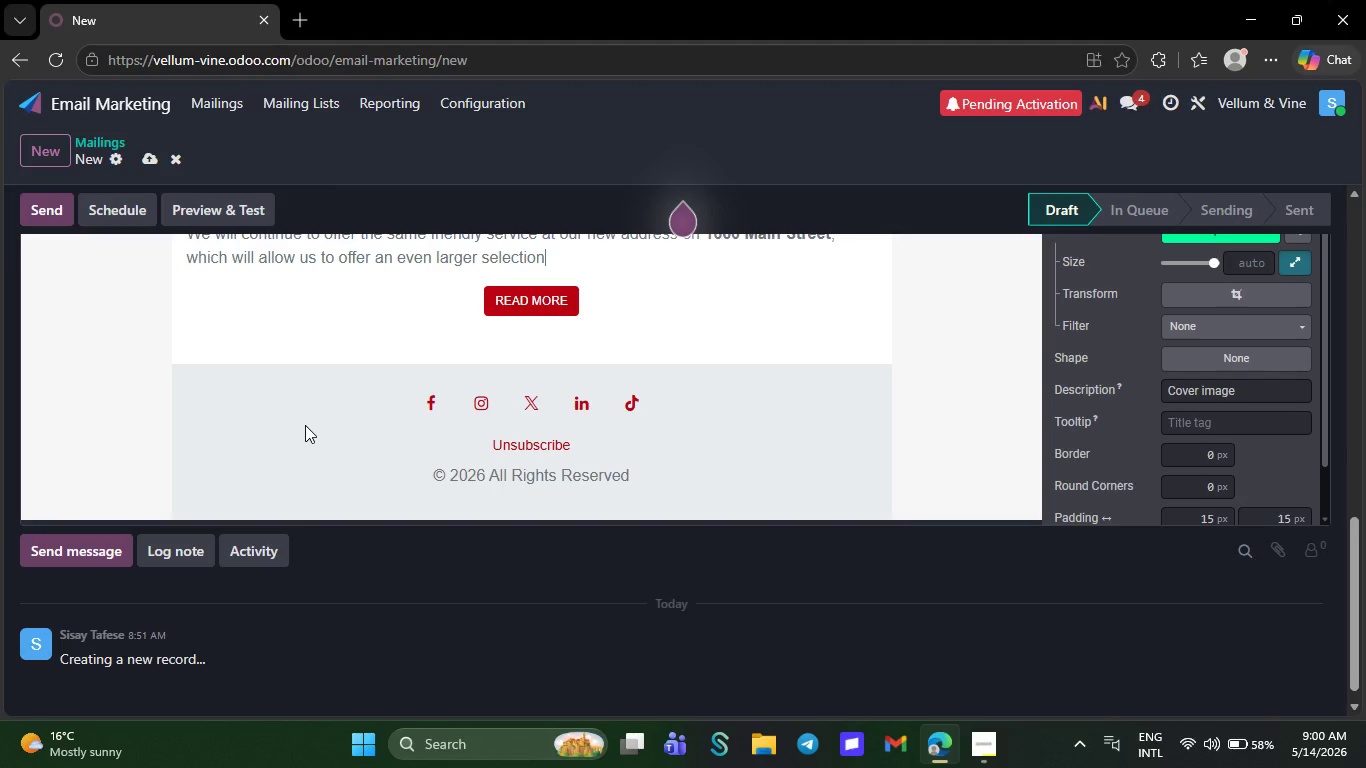 
key(Backspace)
 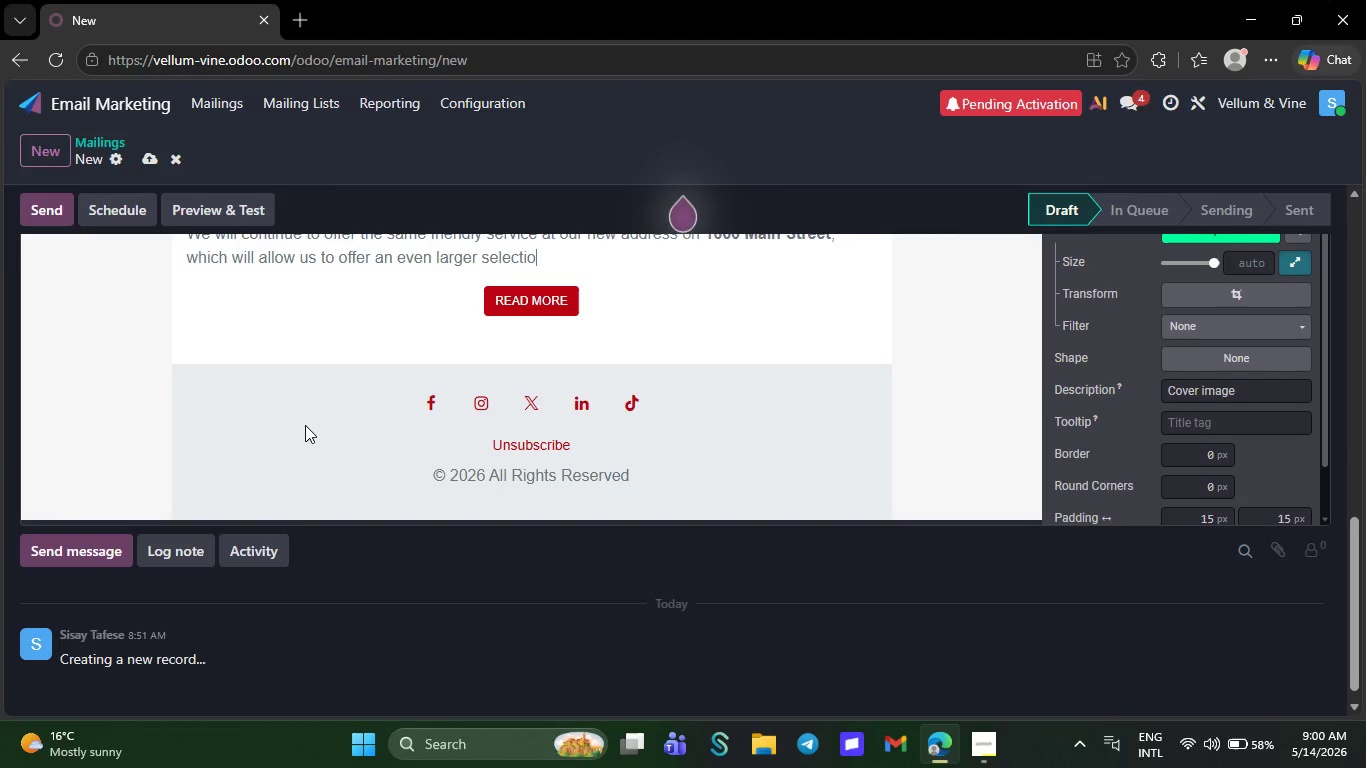 
key(Backspace)
 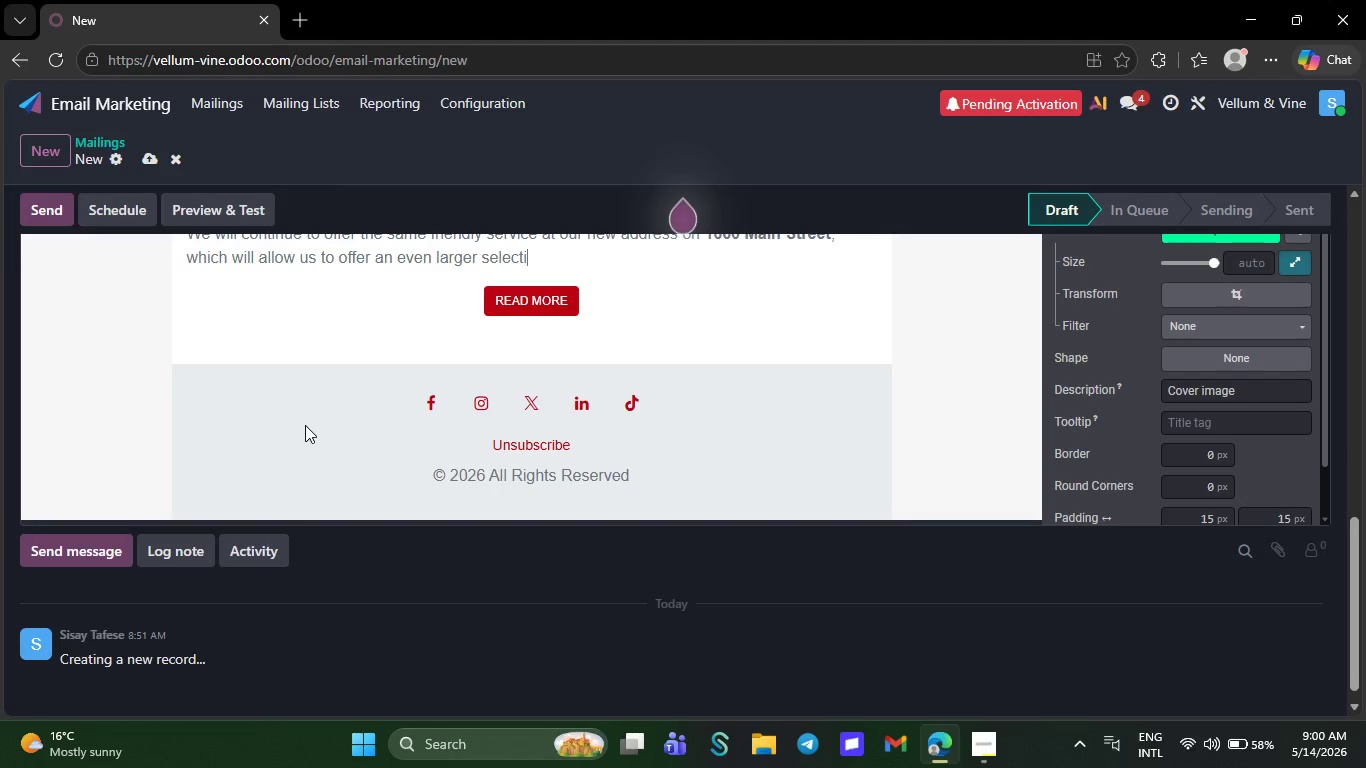 
key(Backspace)
 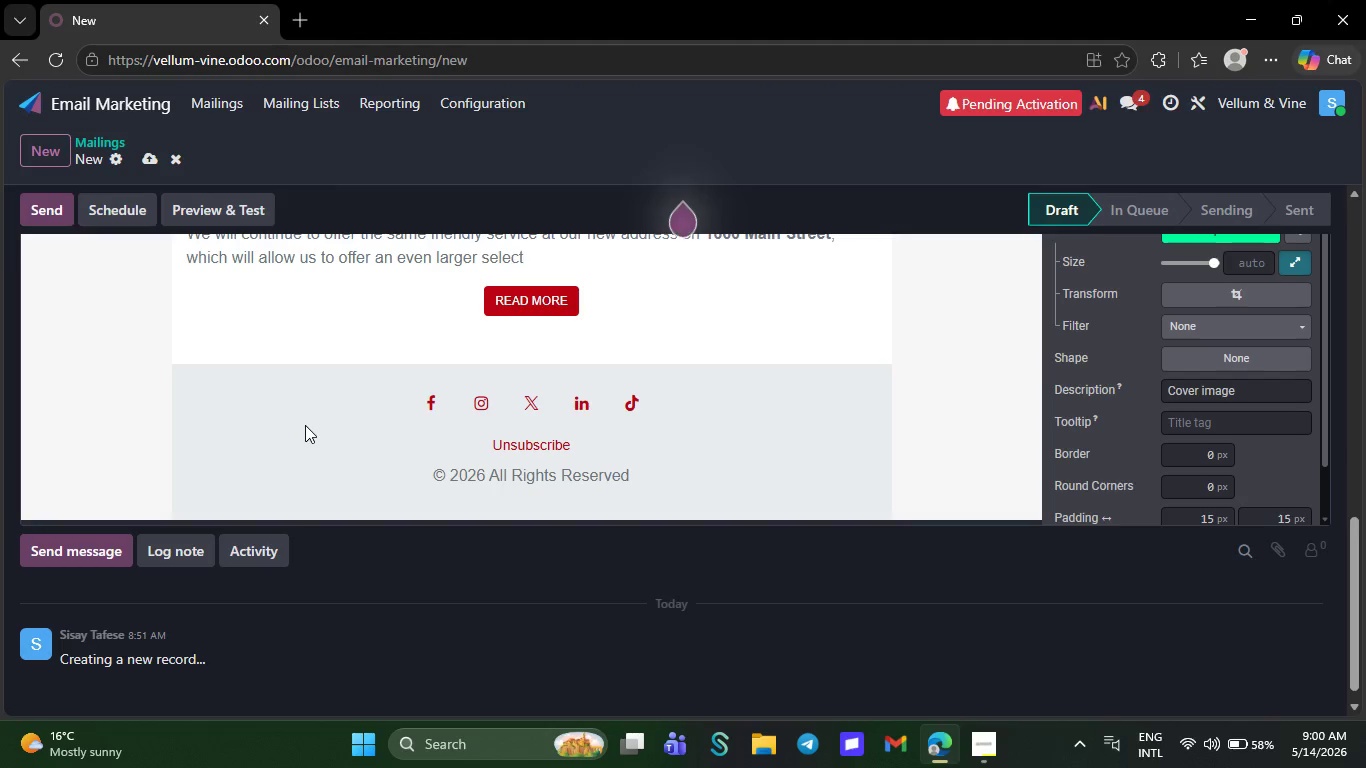 
key(Backspace)
 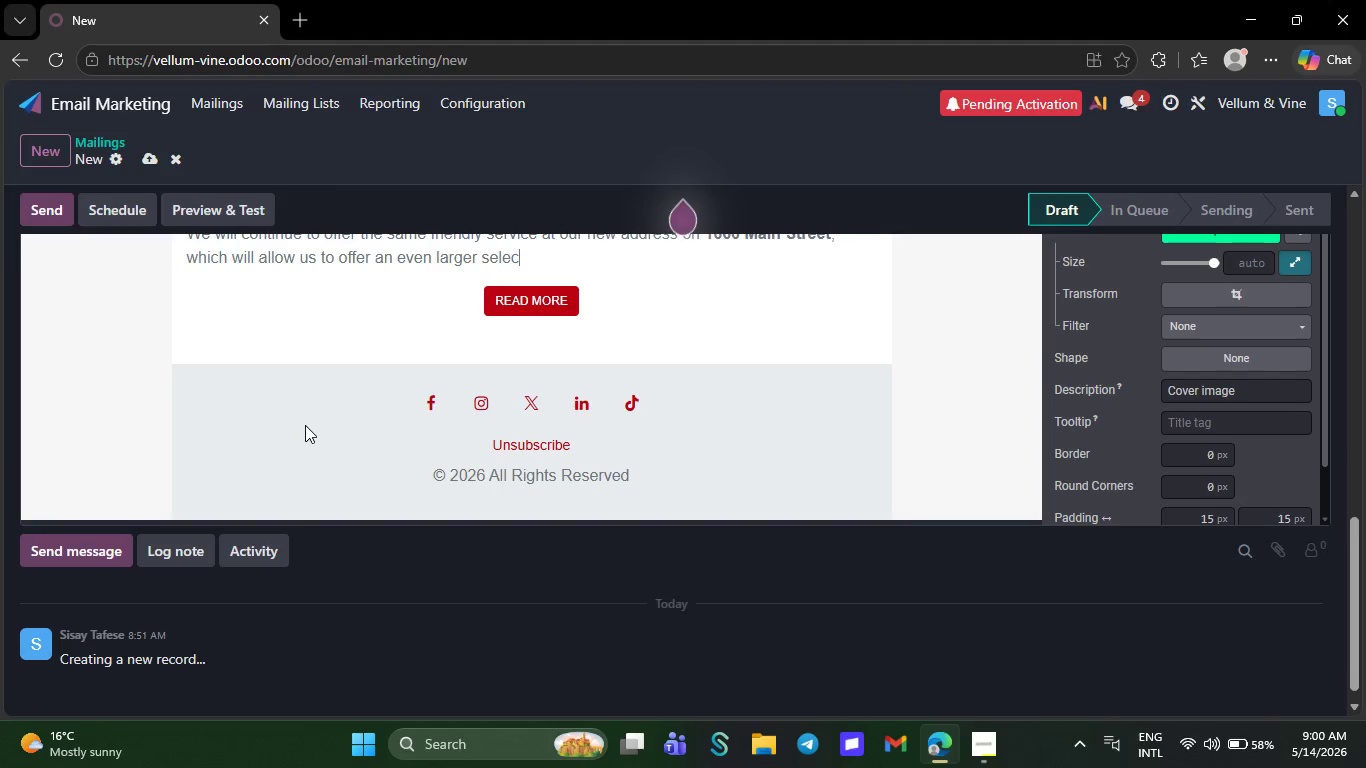 
key(Backspace)
 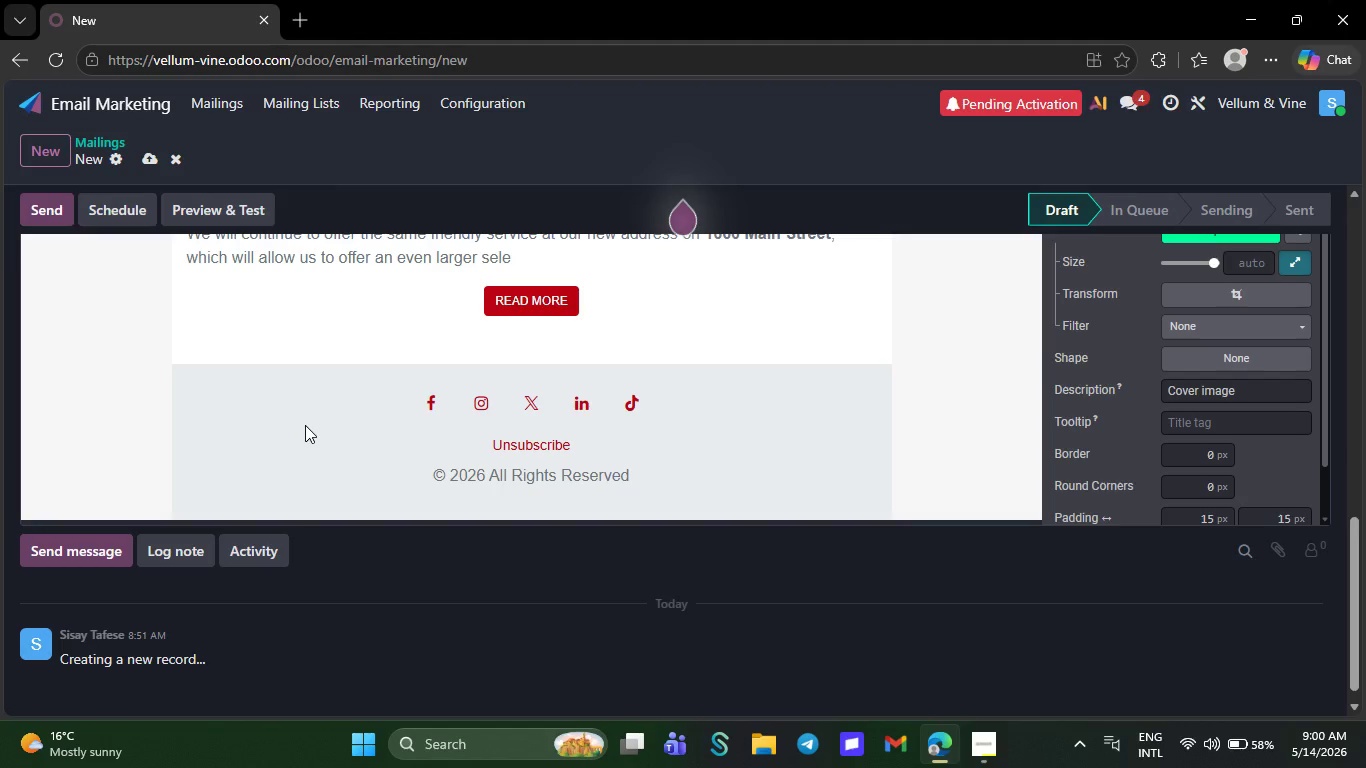 
key(Backspace)
 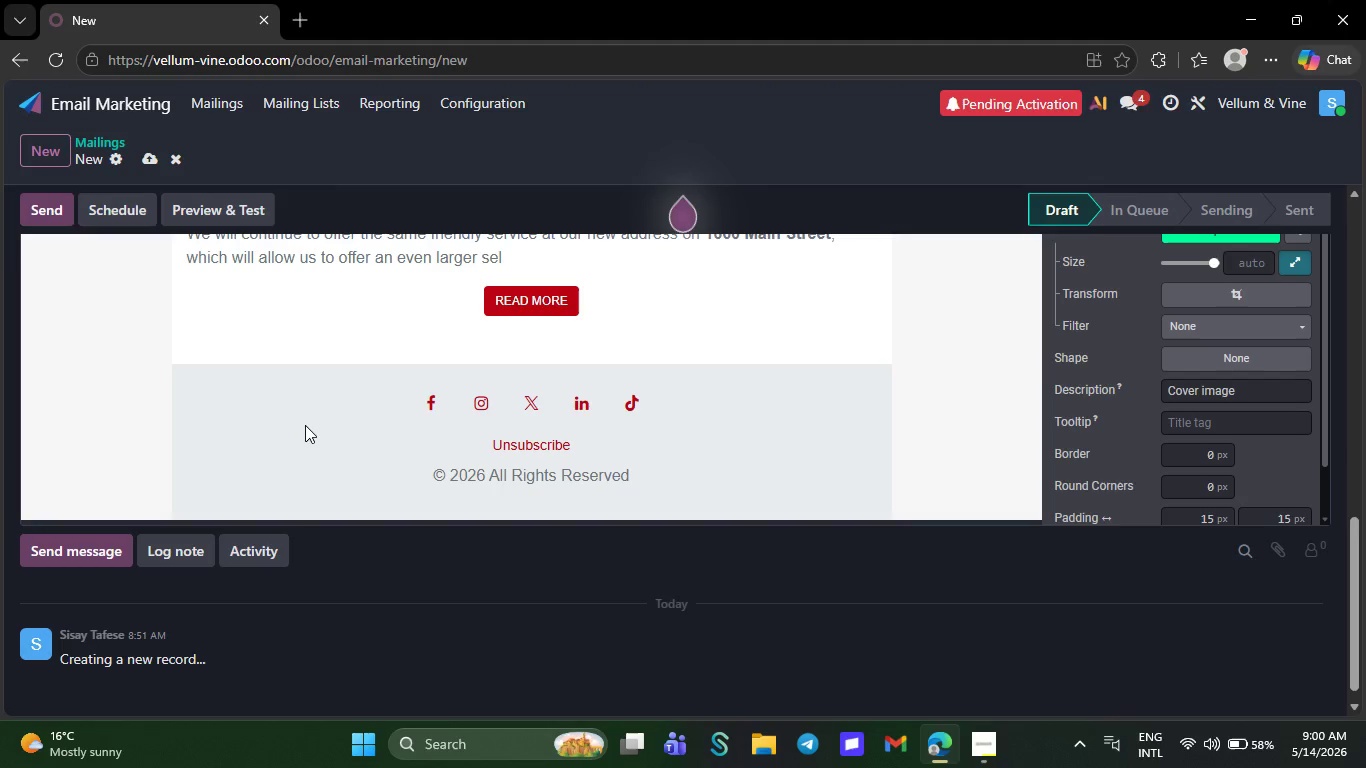 
key(Backspace)
 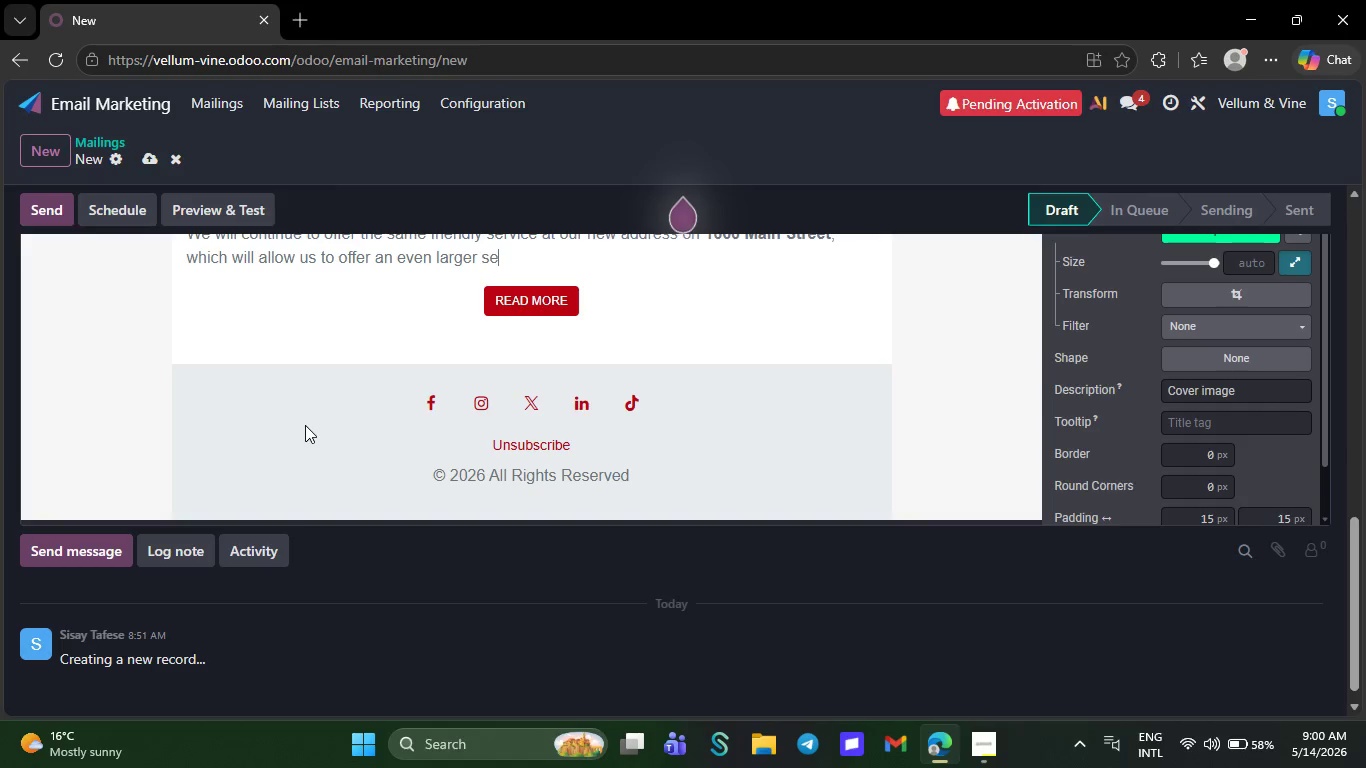 
key(Backspace)
 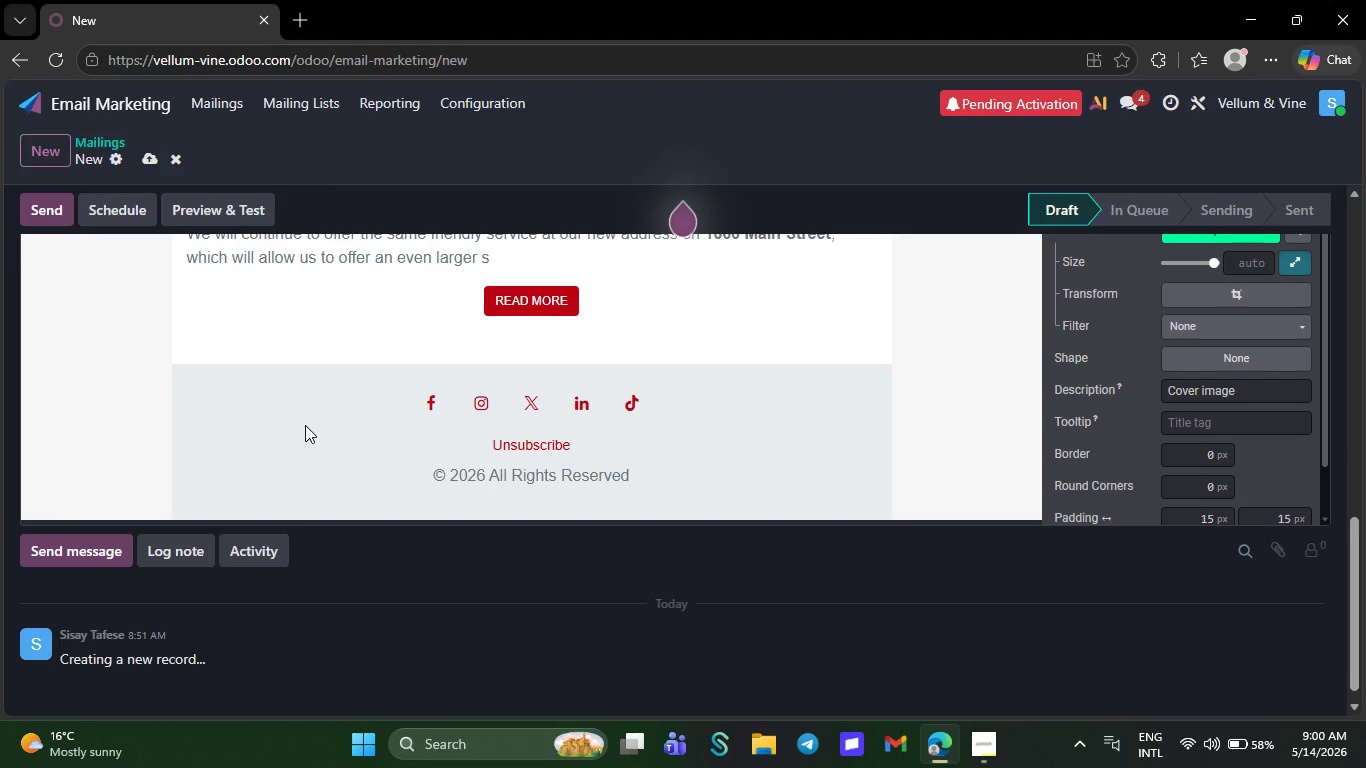 
key(Backspace)
 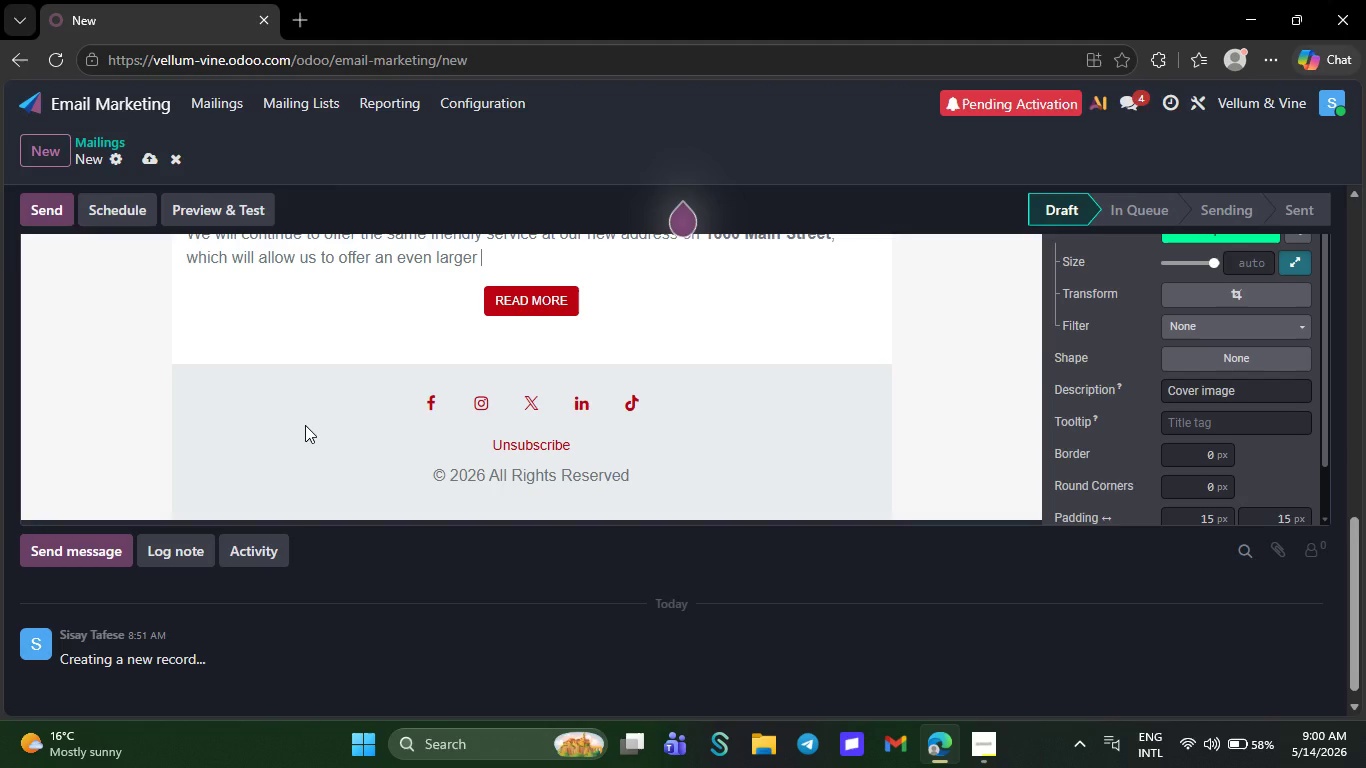 
key(Backspace)
 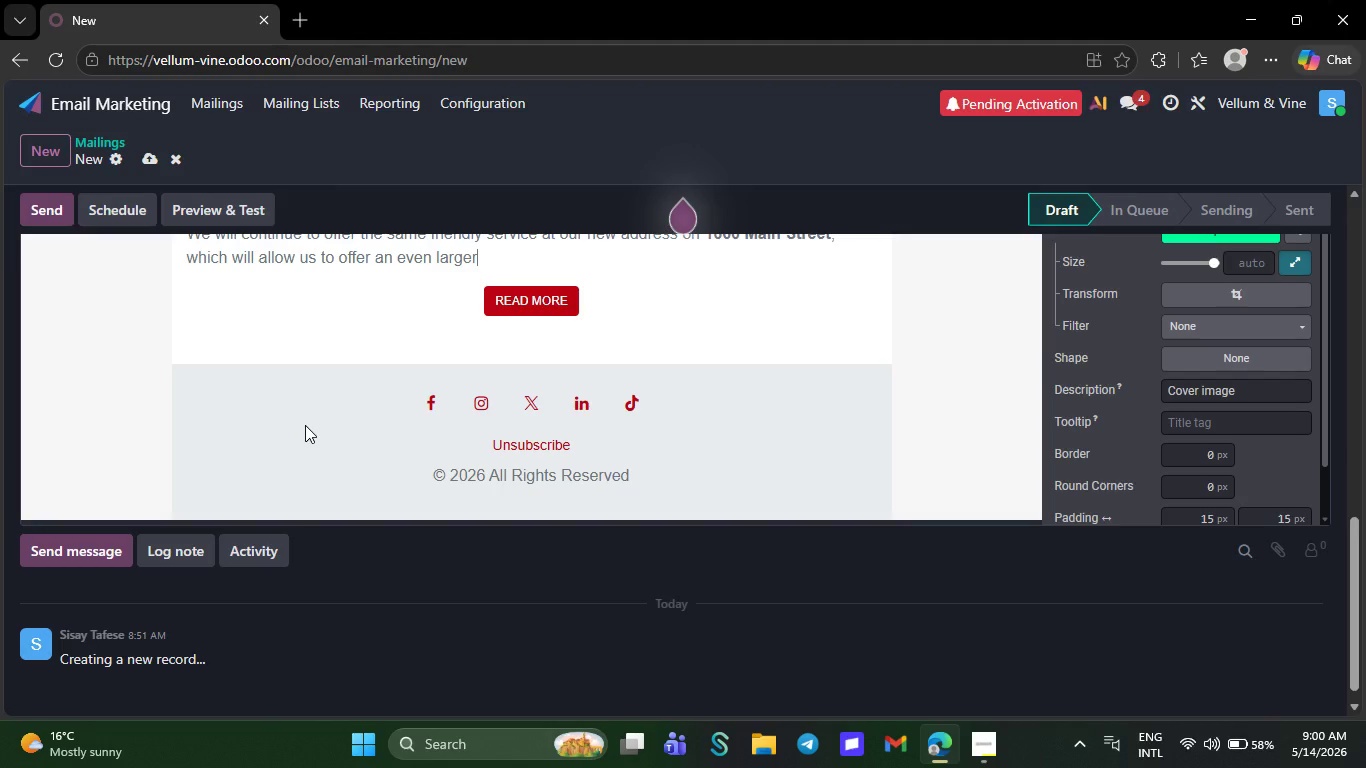 
wait(6.14)
 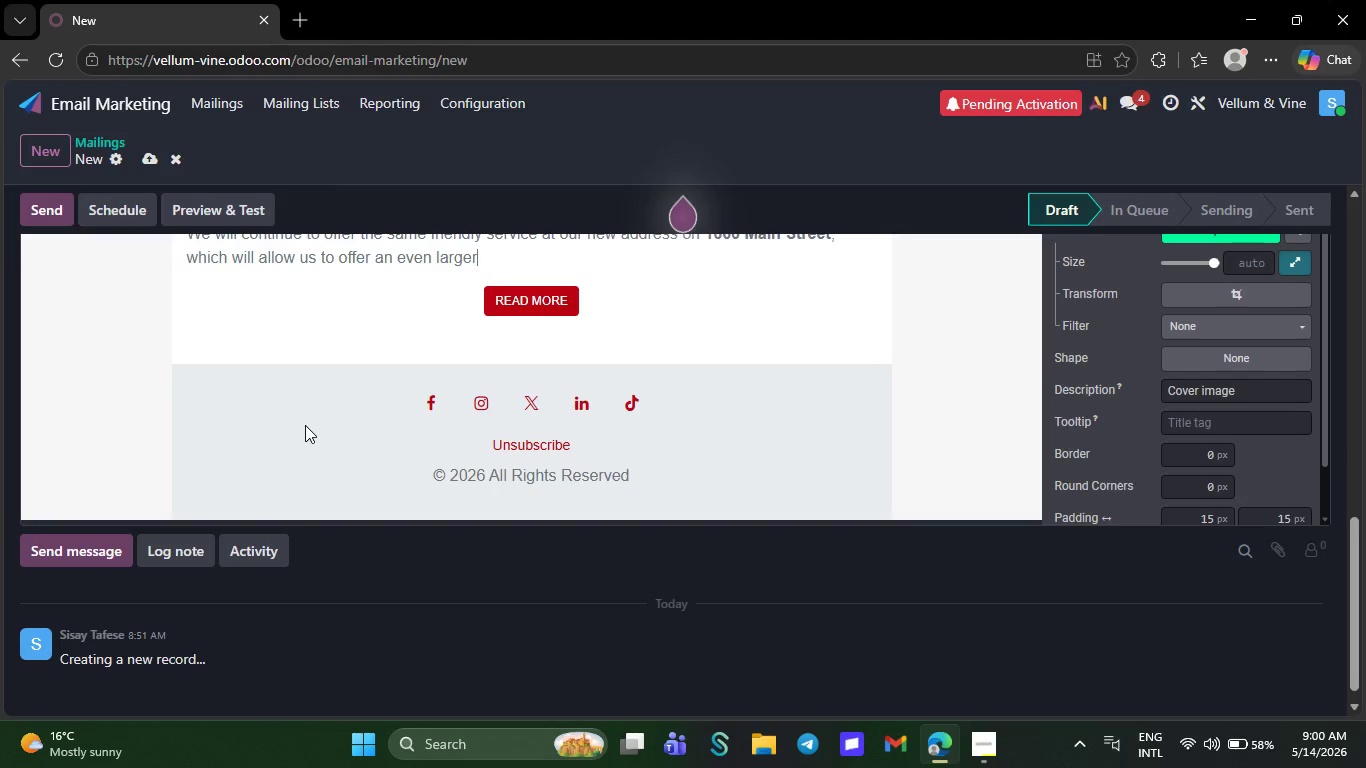 
key(Backspace)
 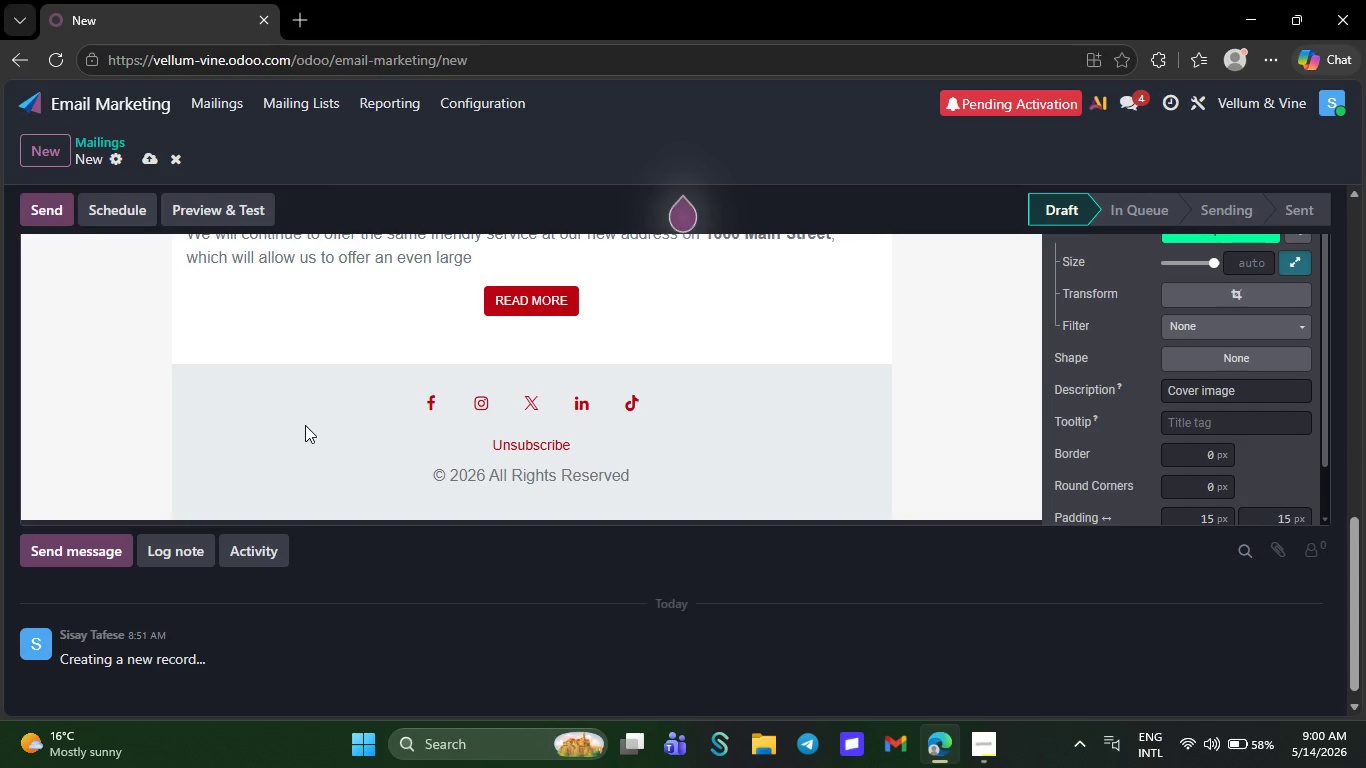 
wait(6.92)
 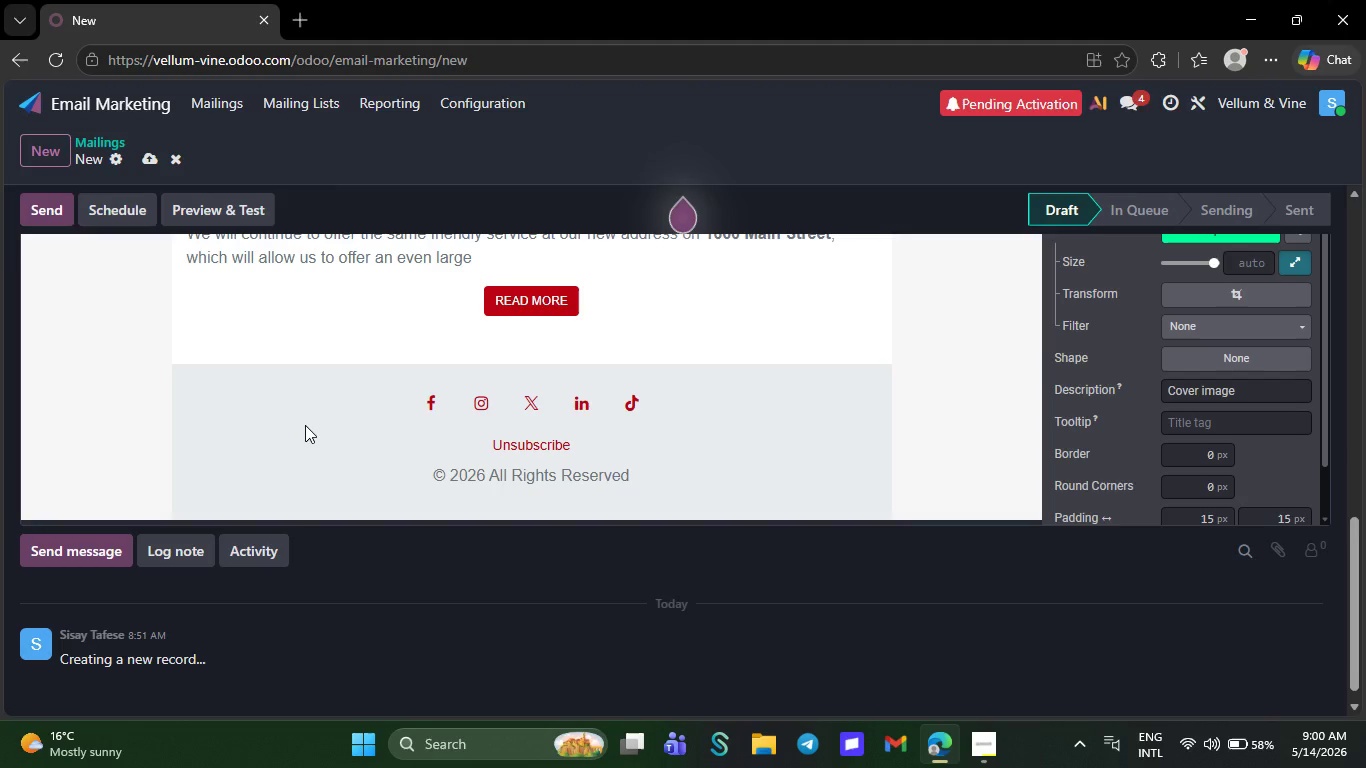 
key(Backspace)
 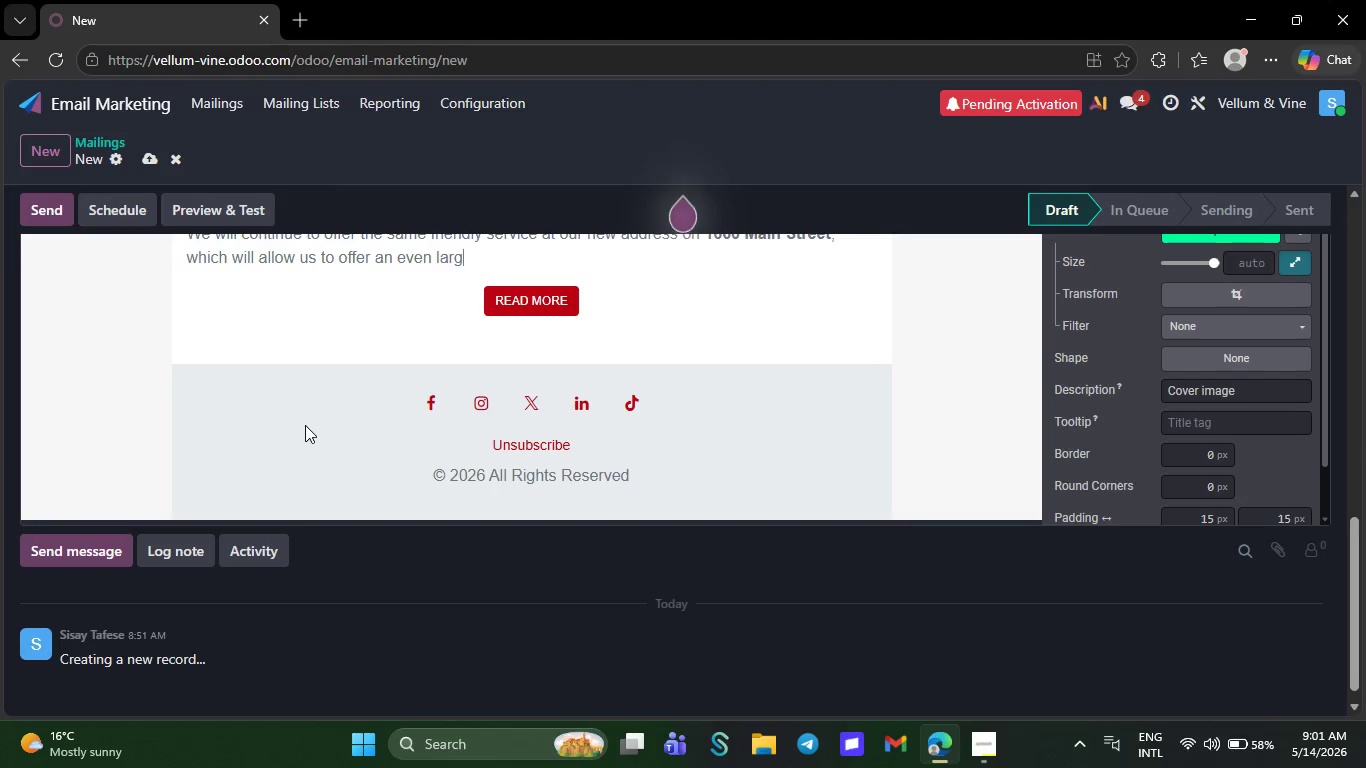 
wait(5.69)
 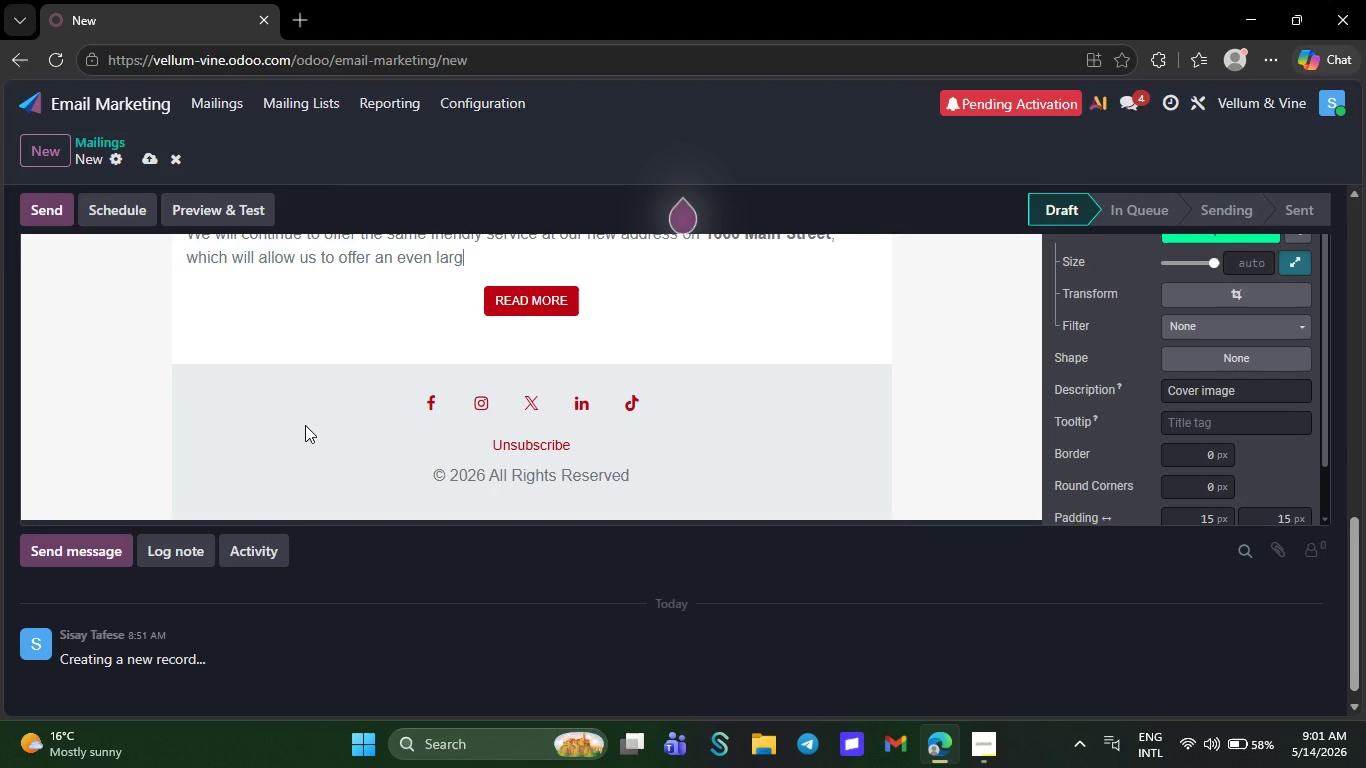 
key(Backspace)
 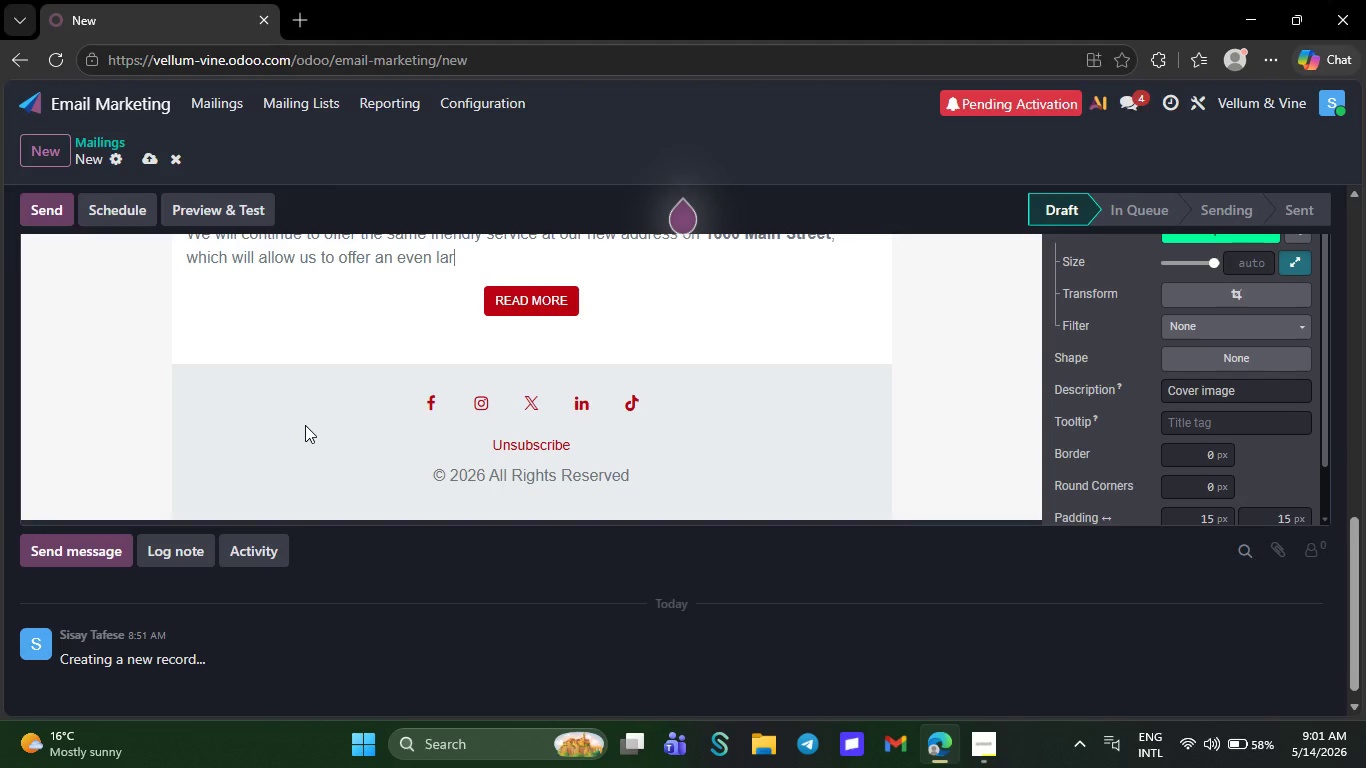 
key(Backspace)
 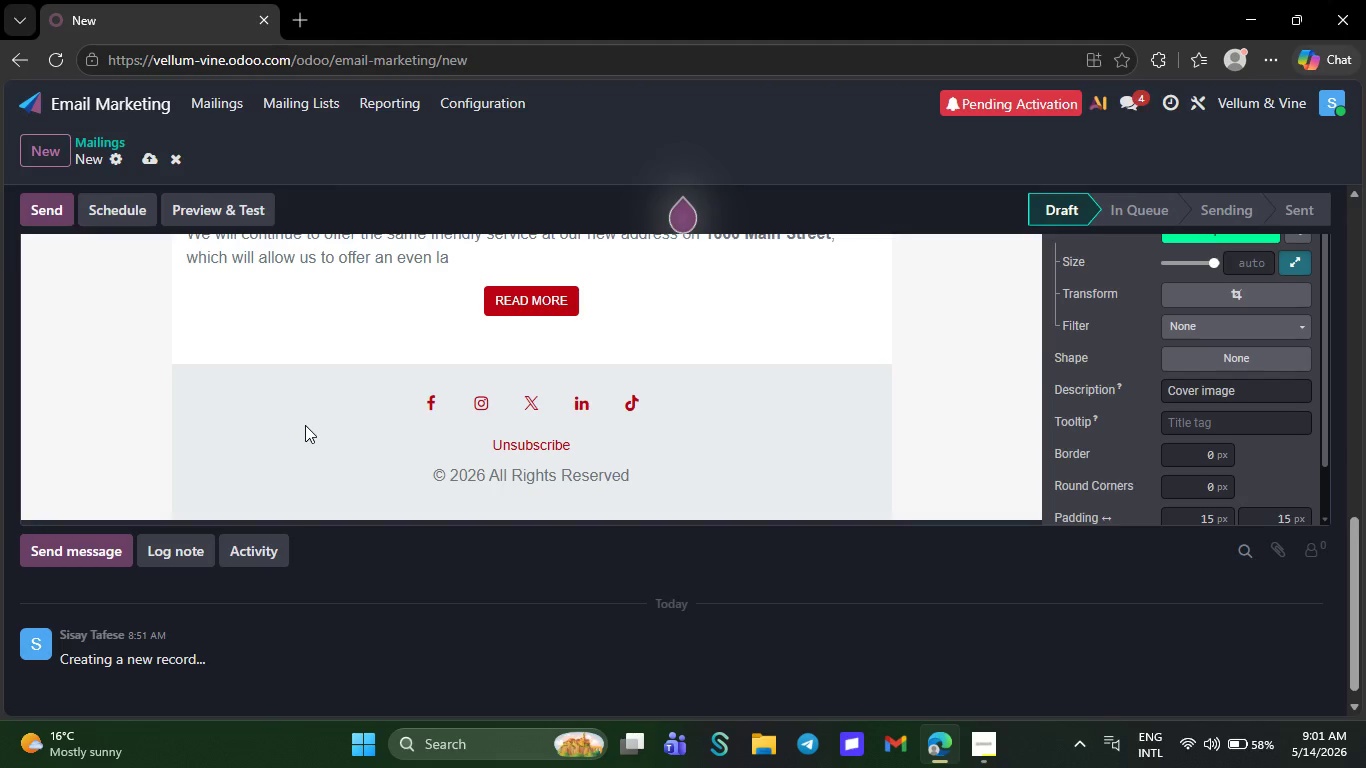 
wait(11.22)
 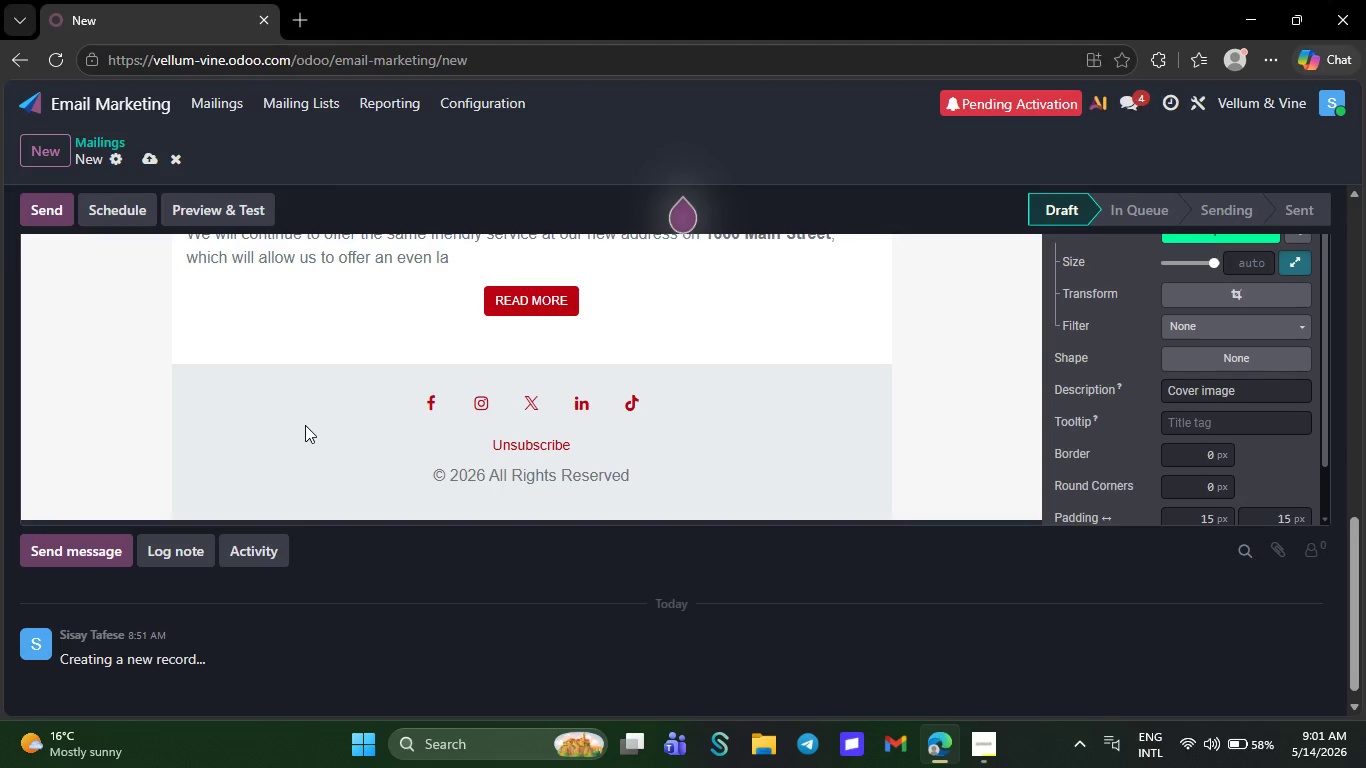 
key(Backspace)
 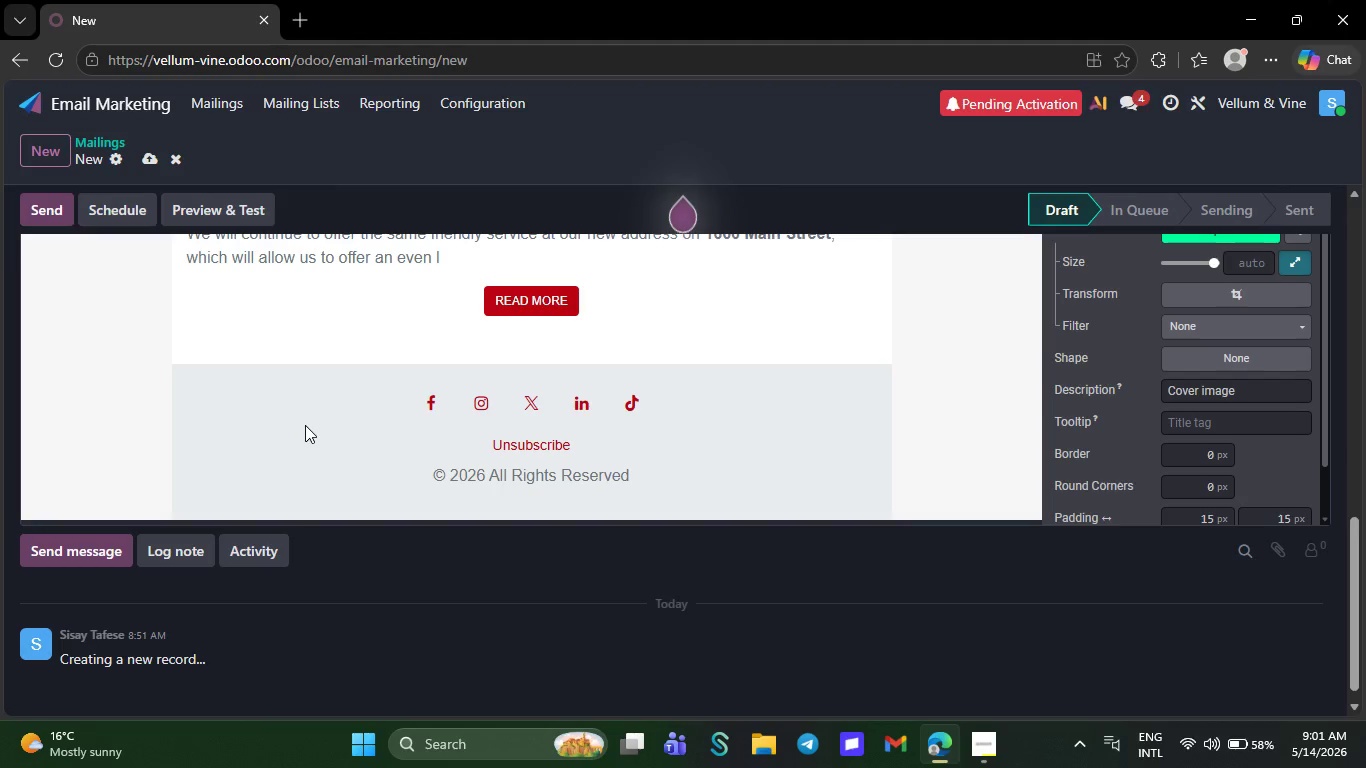 
wait(5.31)
 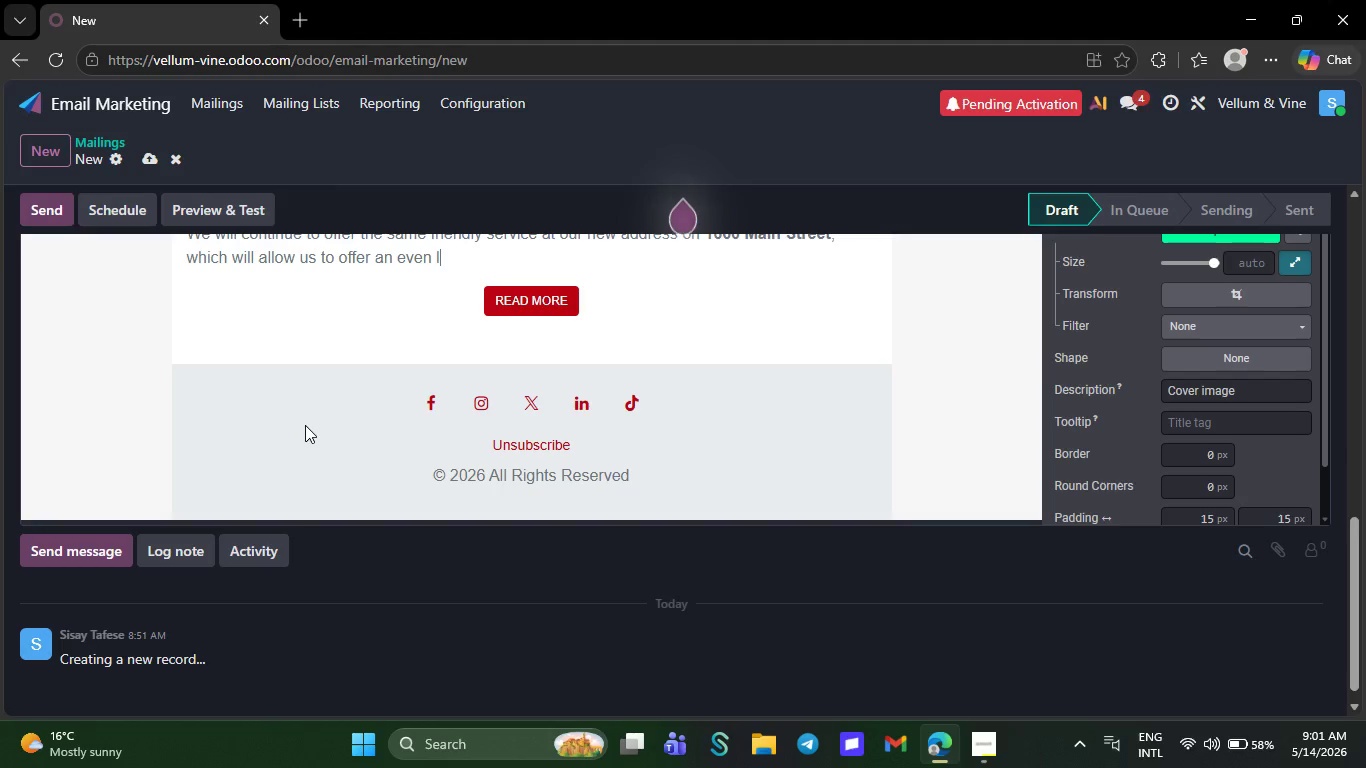 
key(Backspace)
 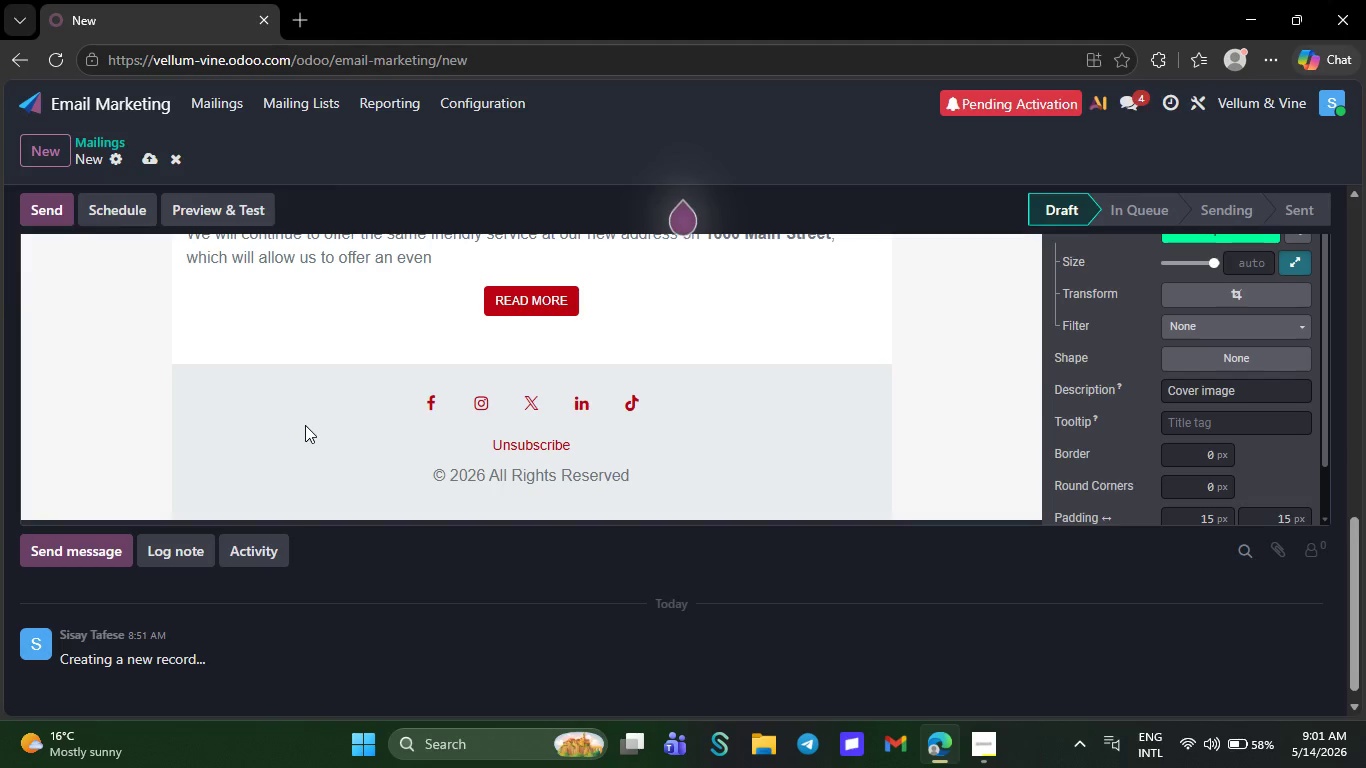 
wait(6.84)
 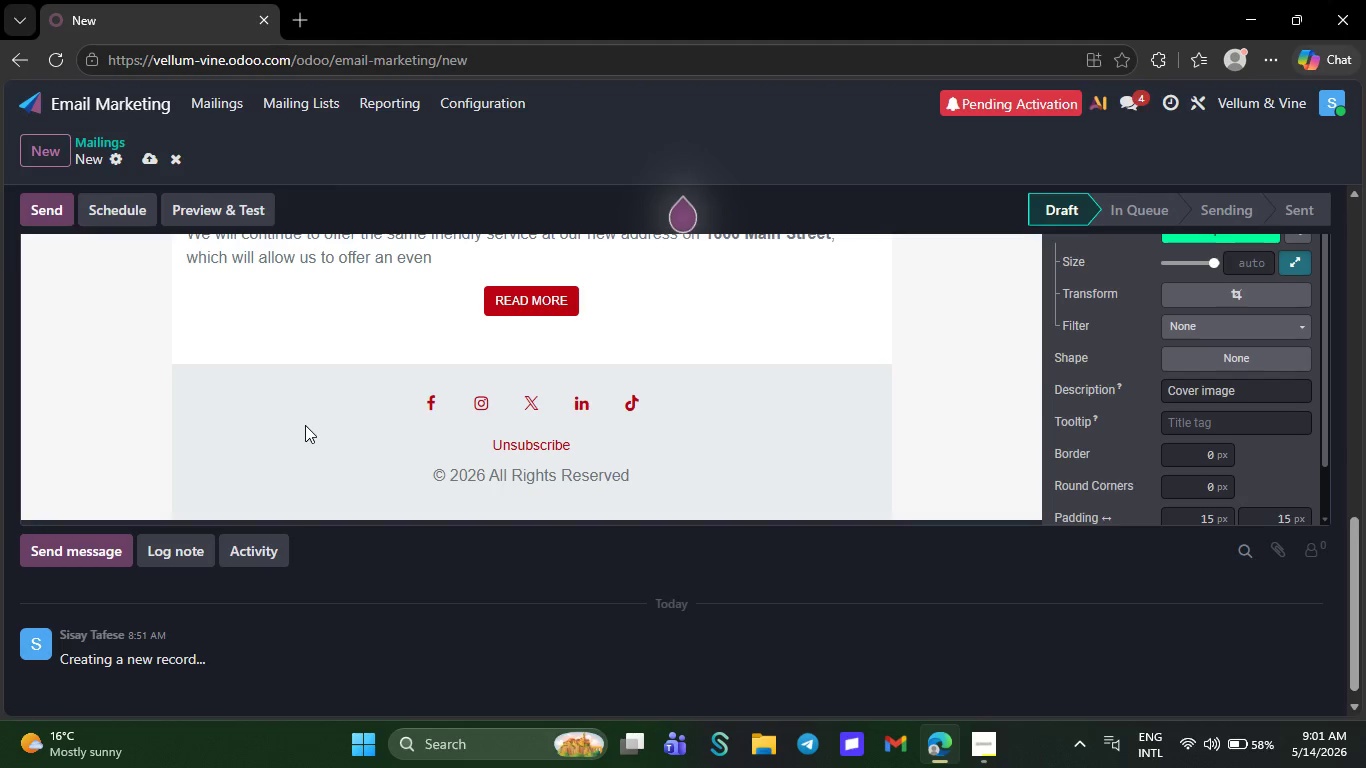 
key(Backspace)
 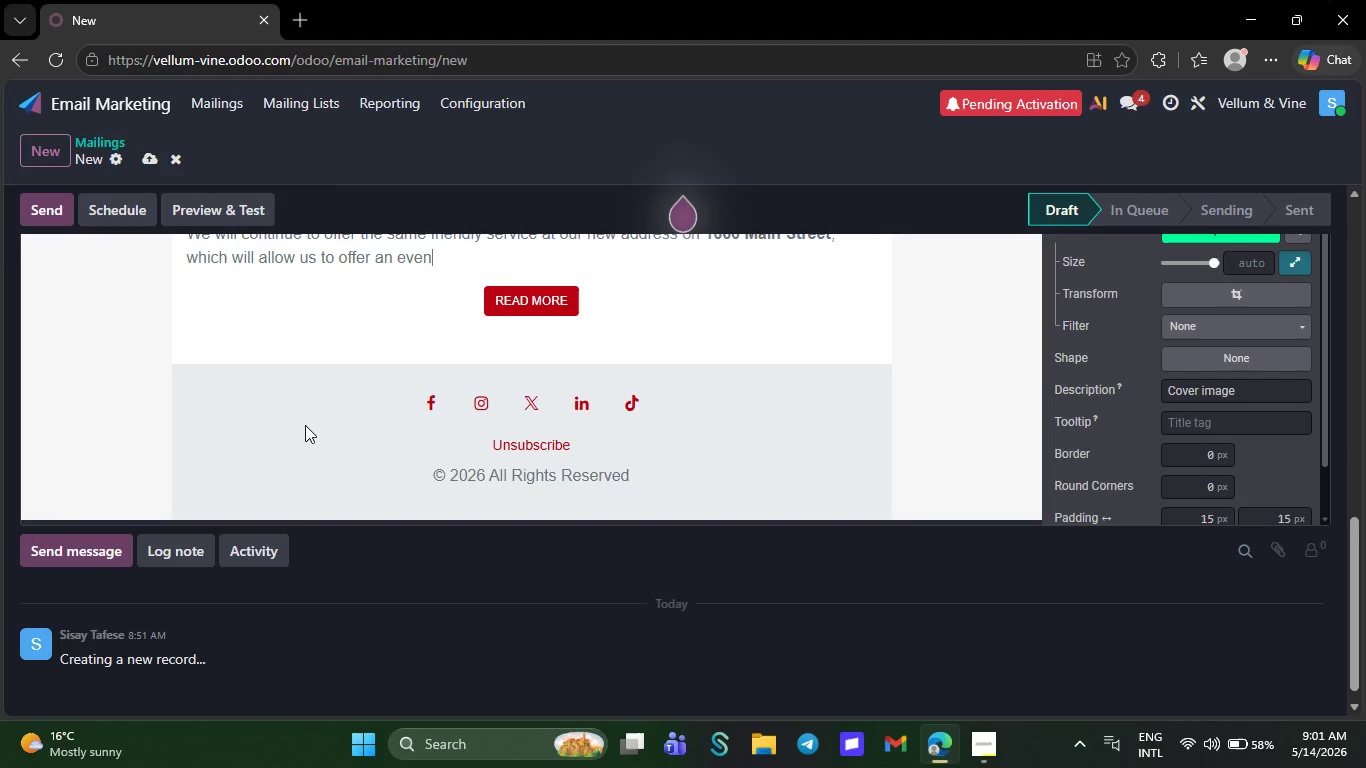 
wait(15.31)
 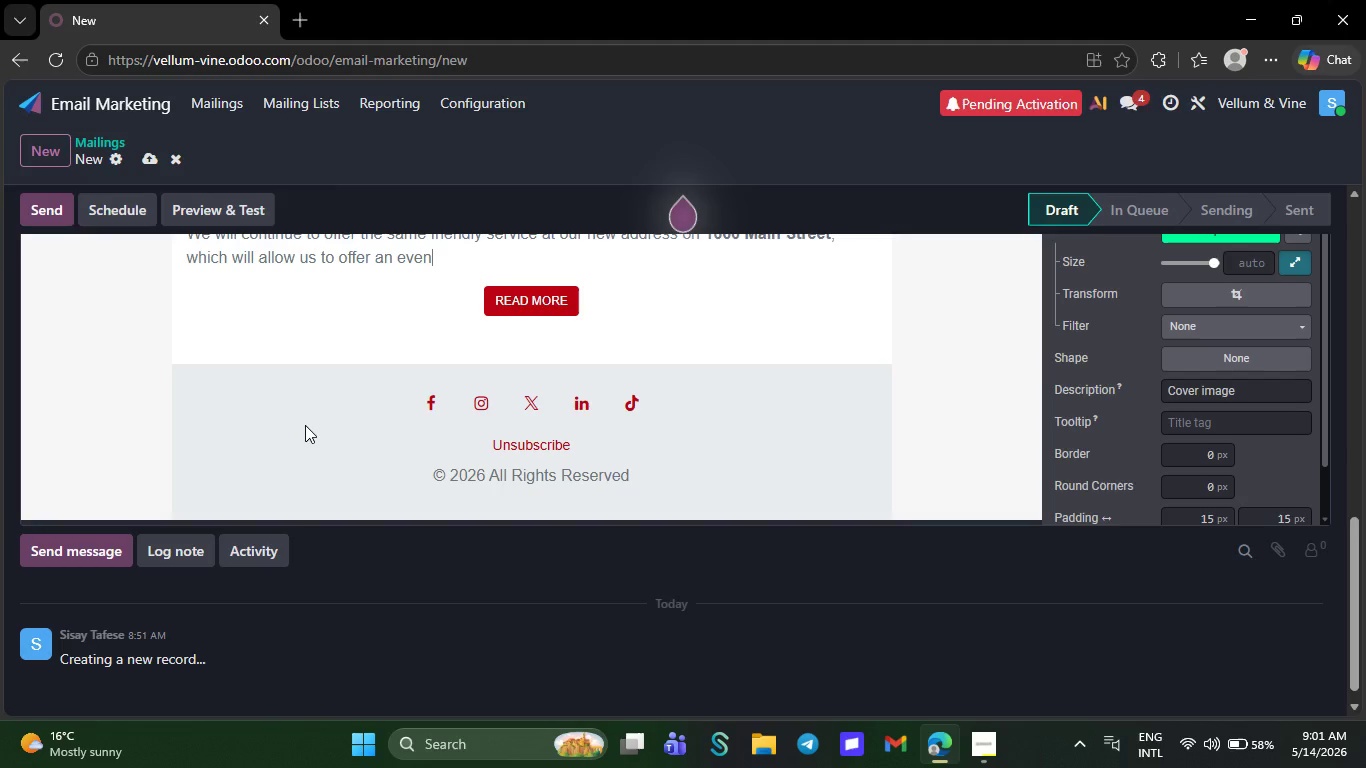 
key(Backspace)
 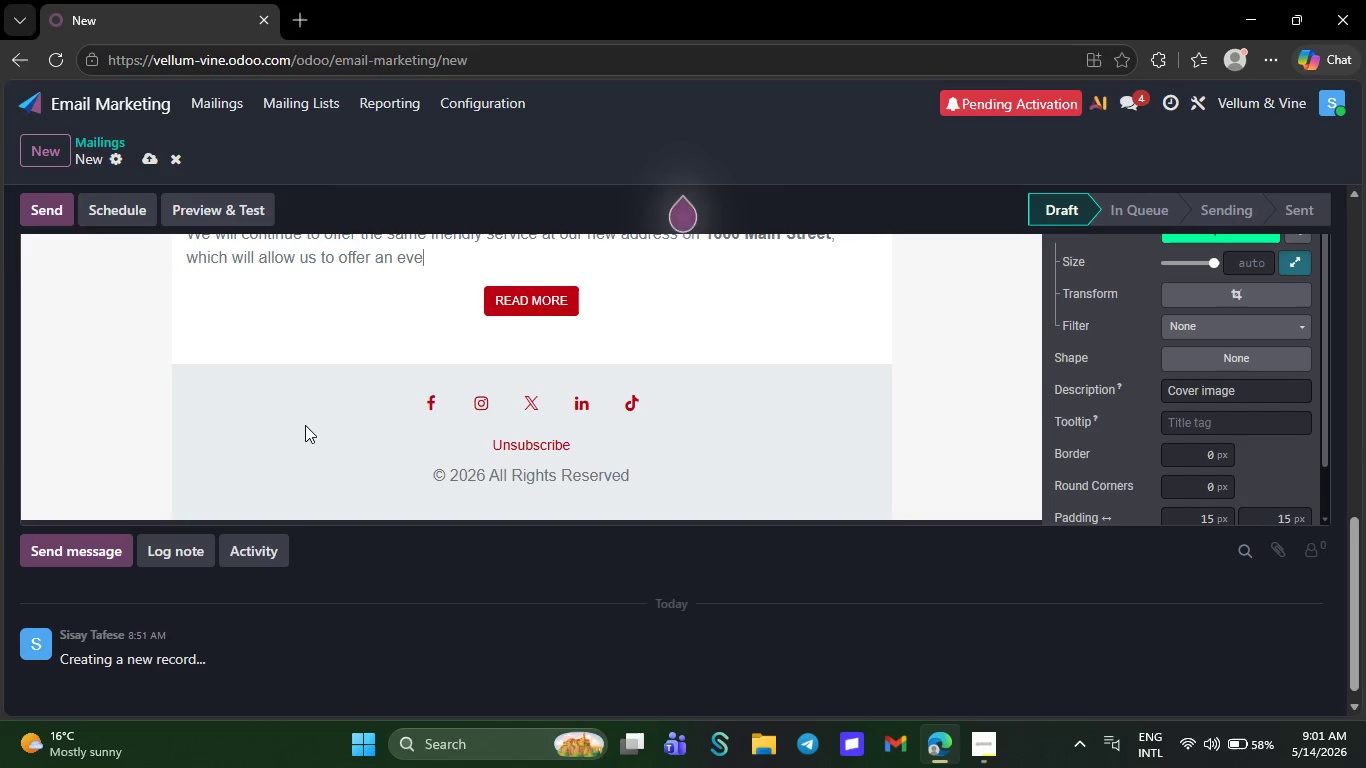 
wait(6.16)
 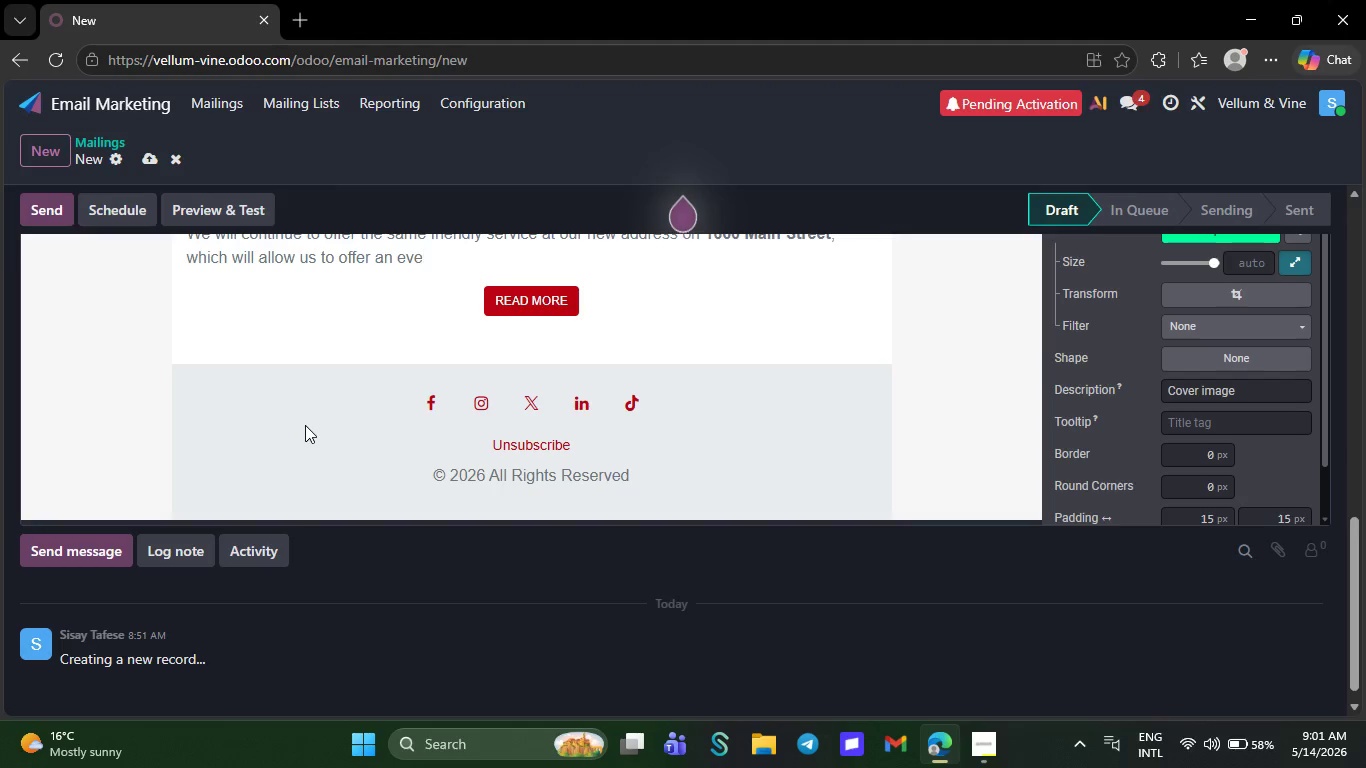 
key(Backspace)
 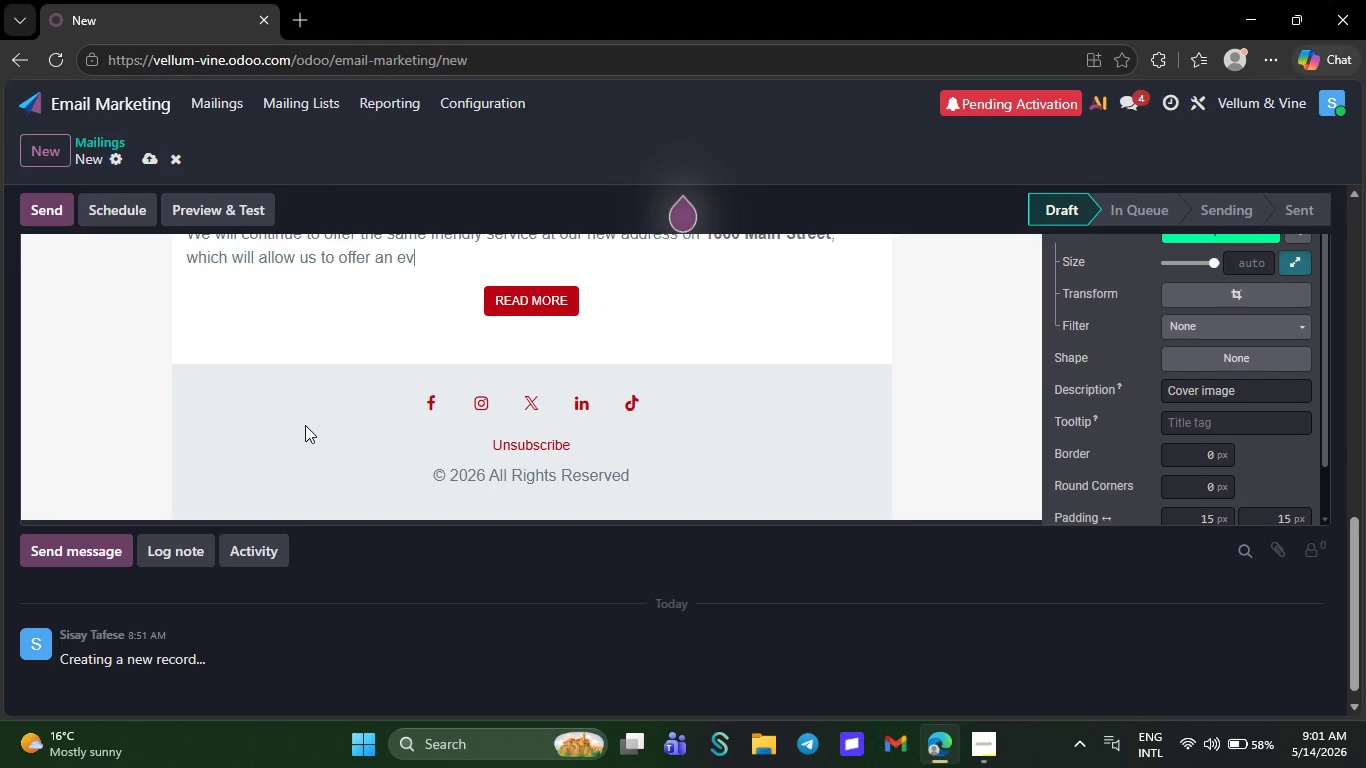 
wait(9.59)
 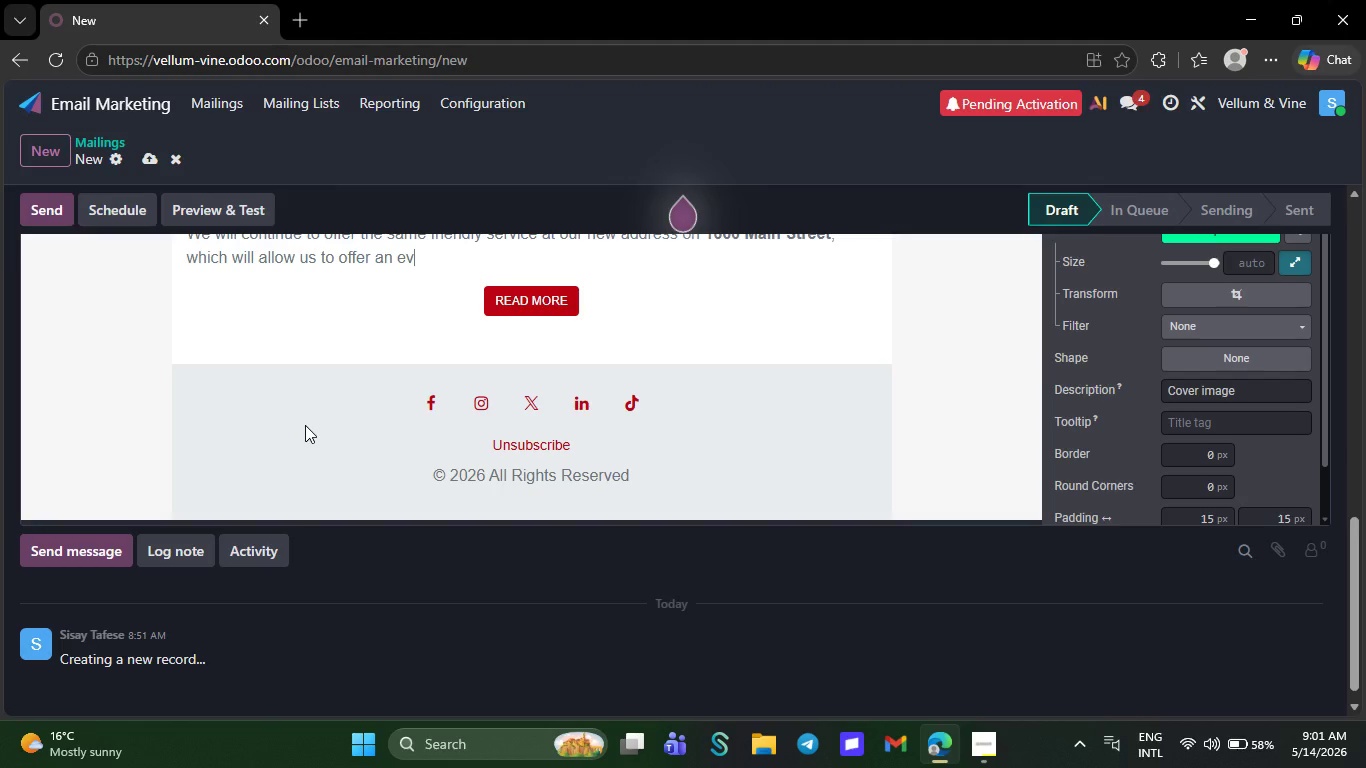 
key(Backspace)
 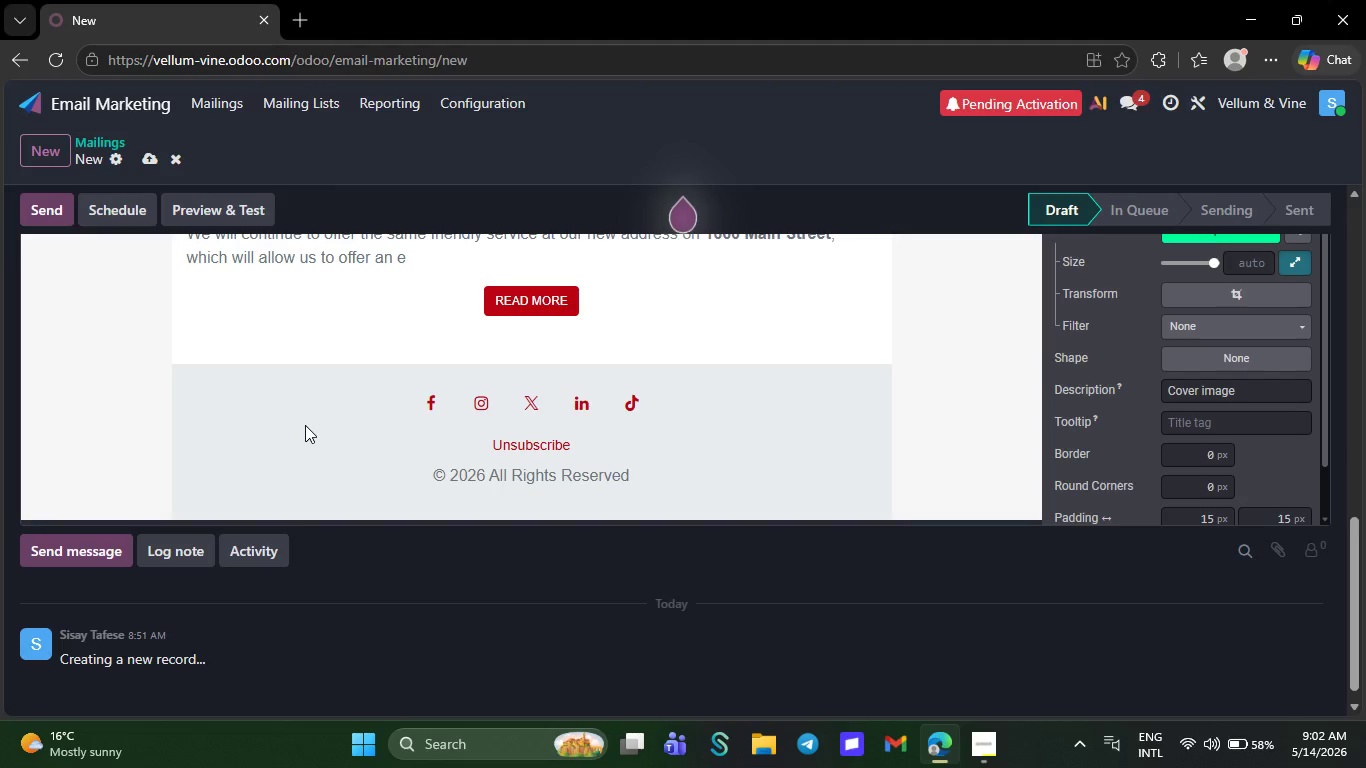 
wait(8.0)
 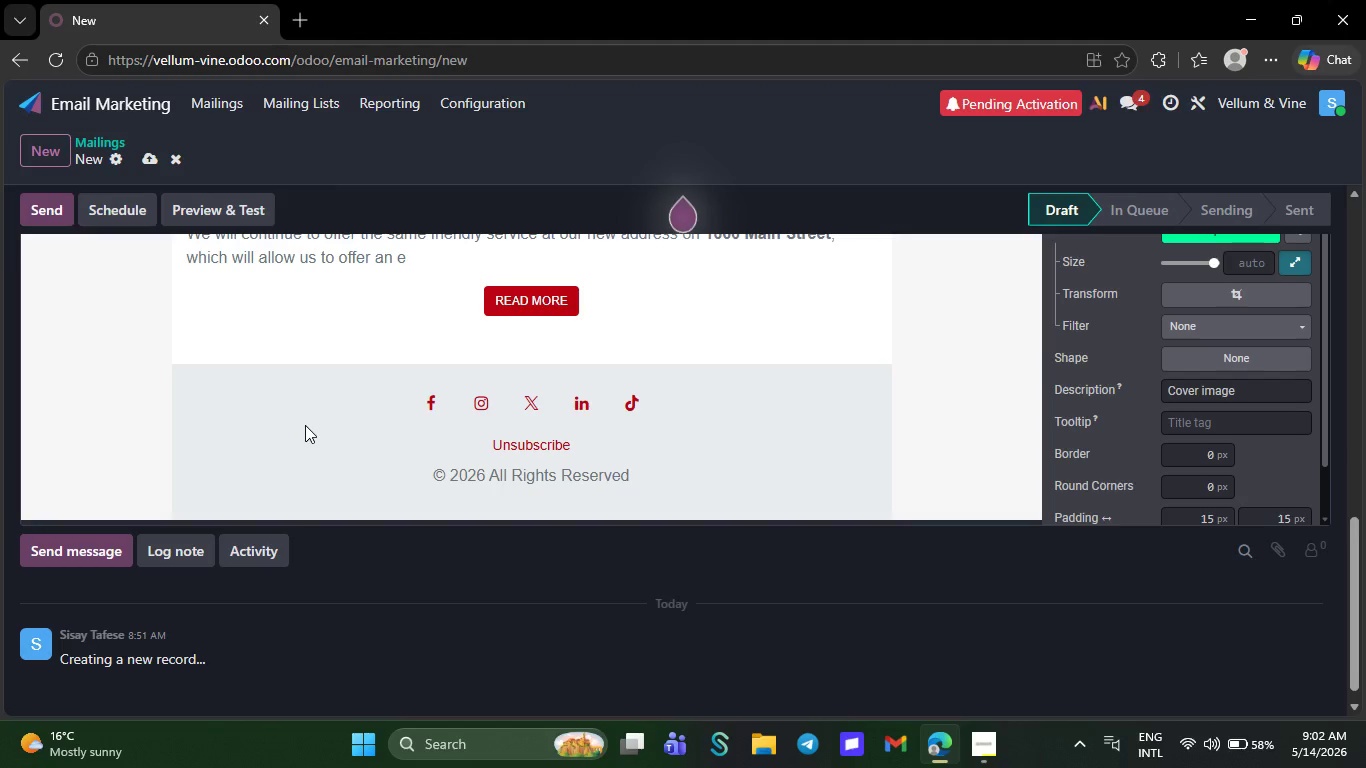 
key(Backspace)
 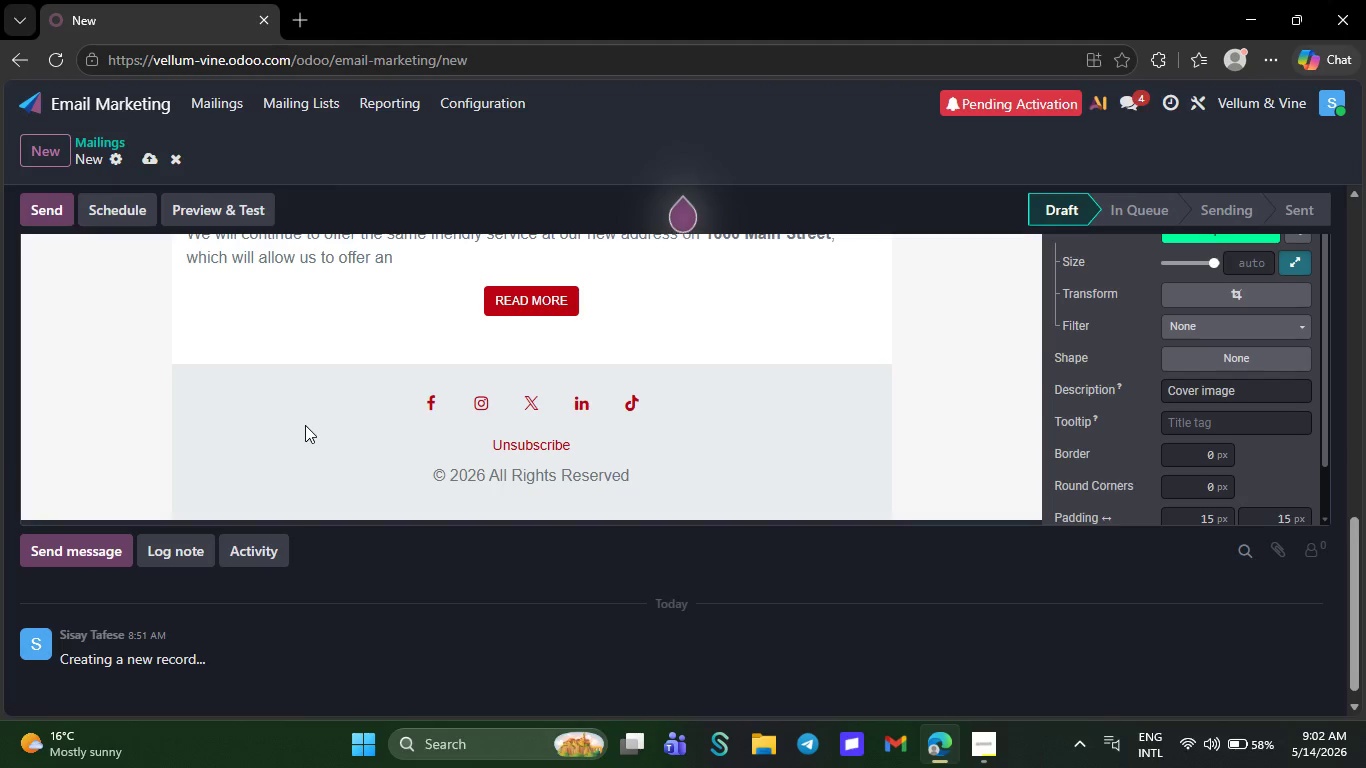 
key(Backspace)
 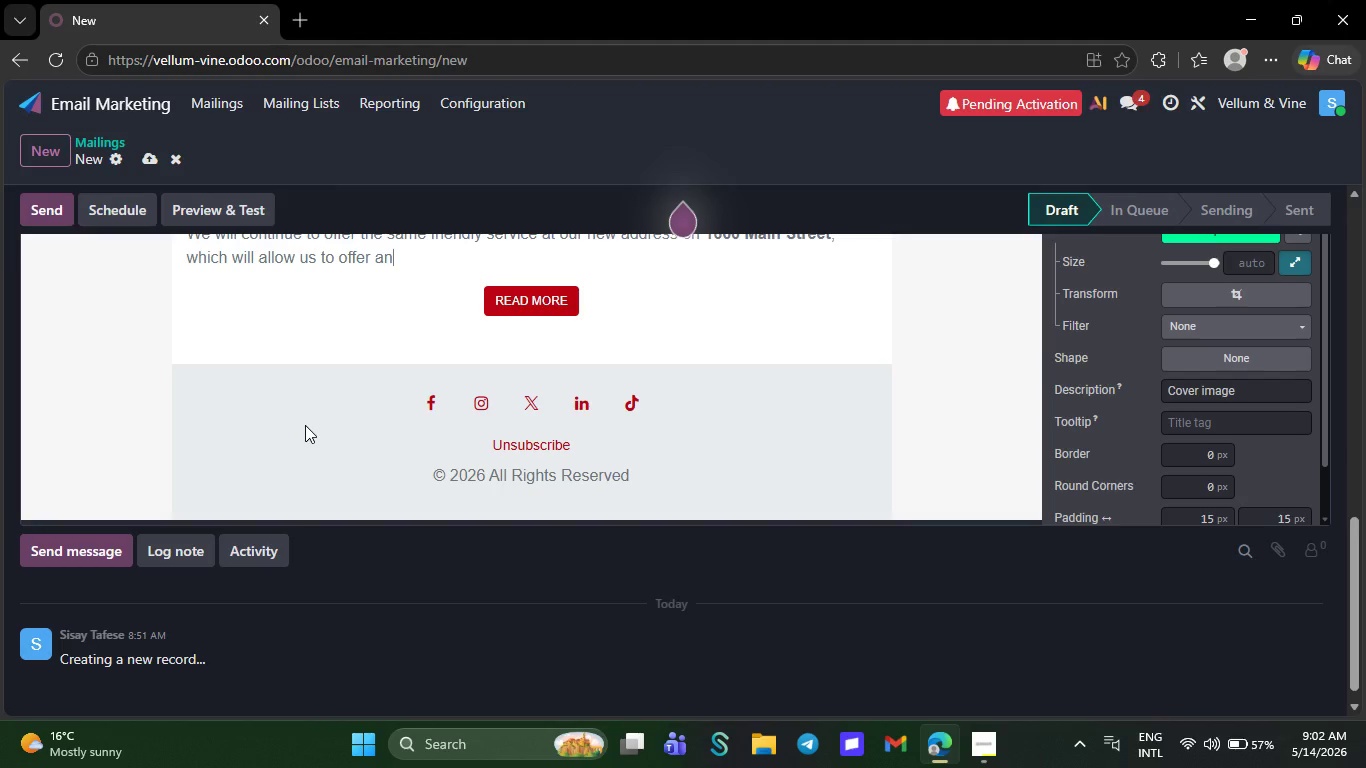 
wait(10.8)
 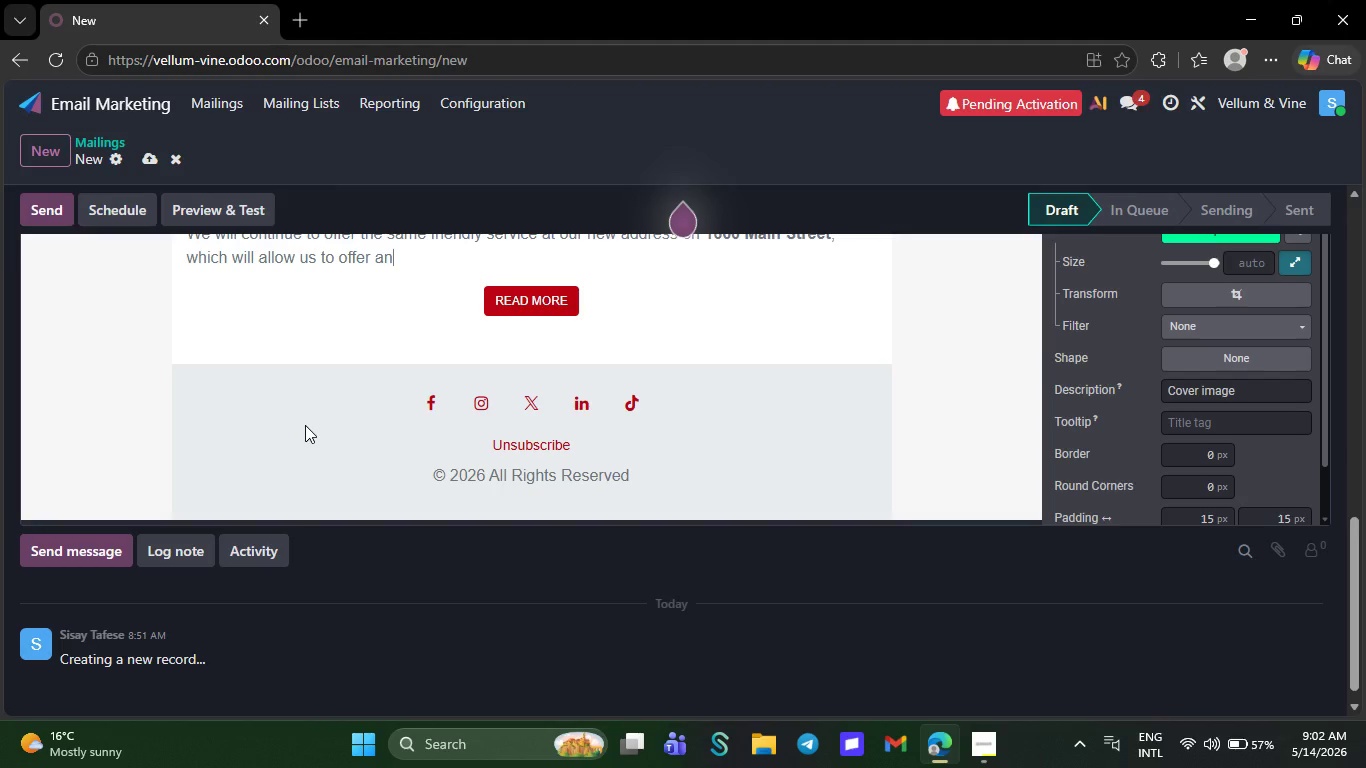 
key(Backspace)
 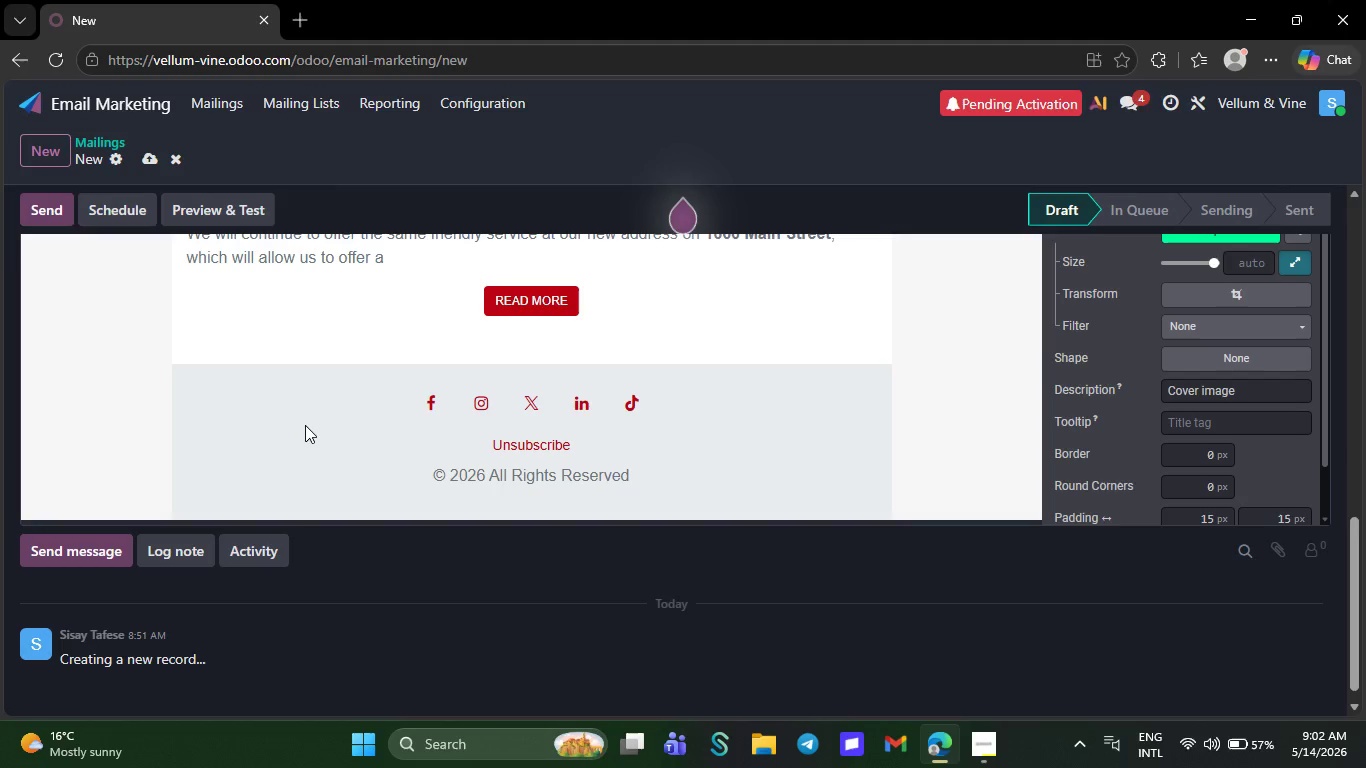 
wait(21.53)
 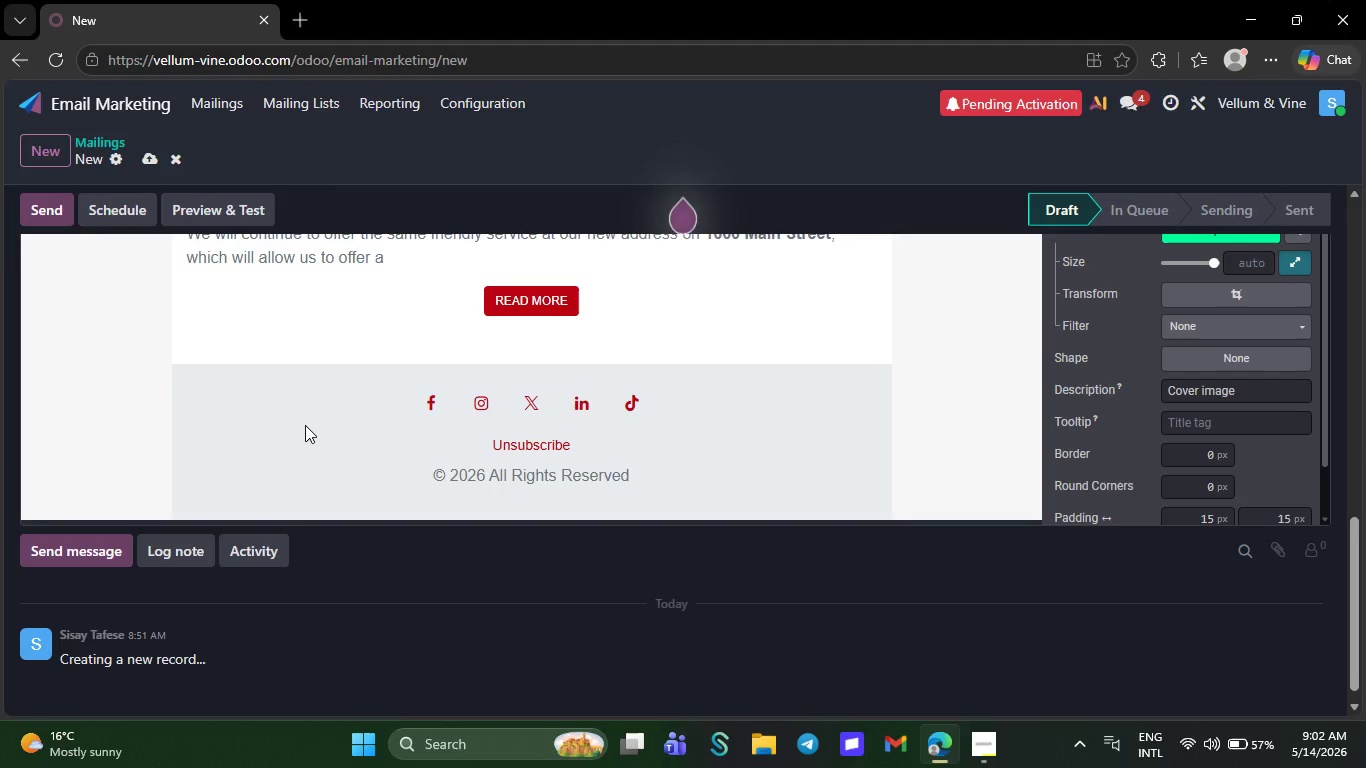 
key(Backspace)
 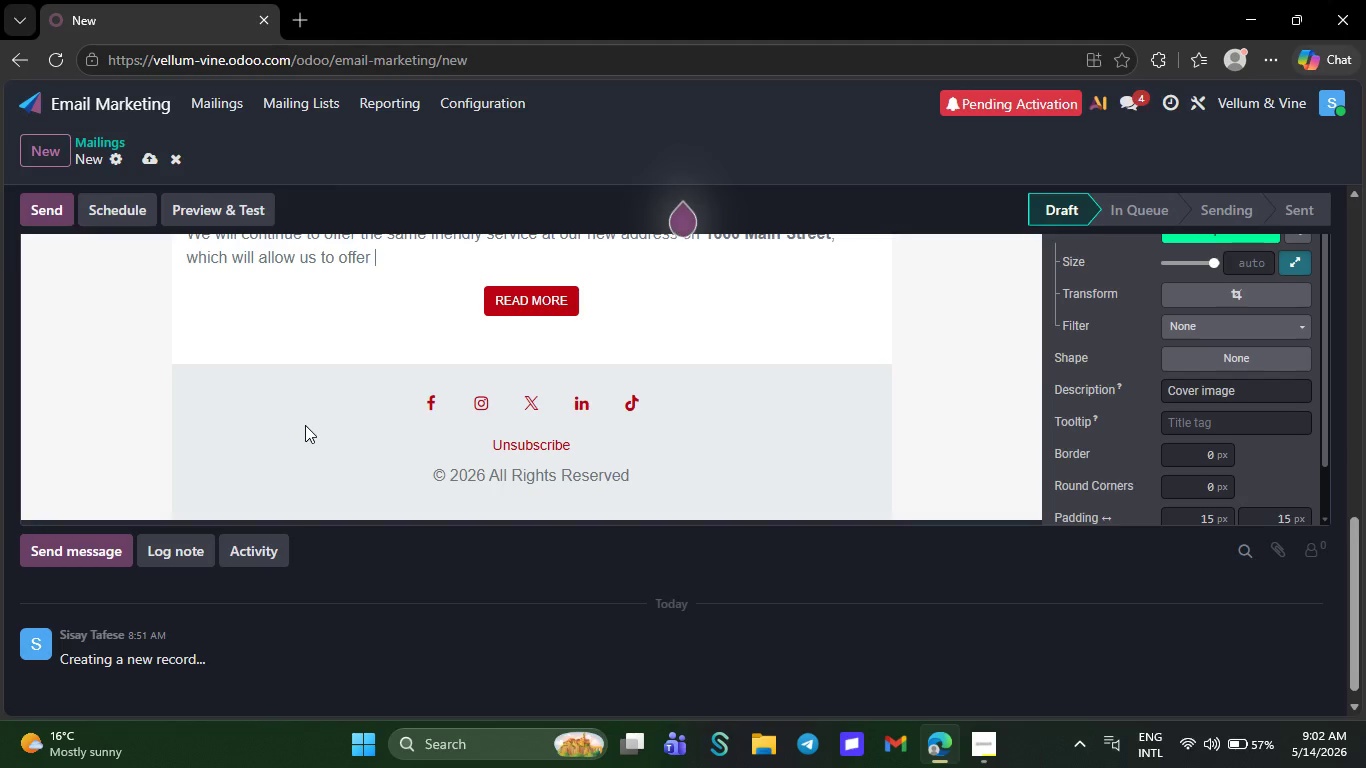 
key(Backspace)
 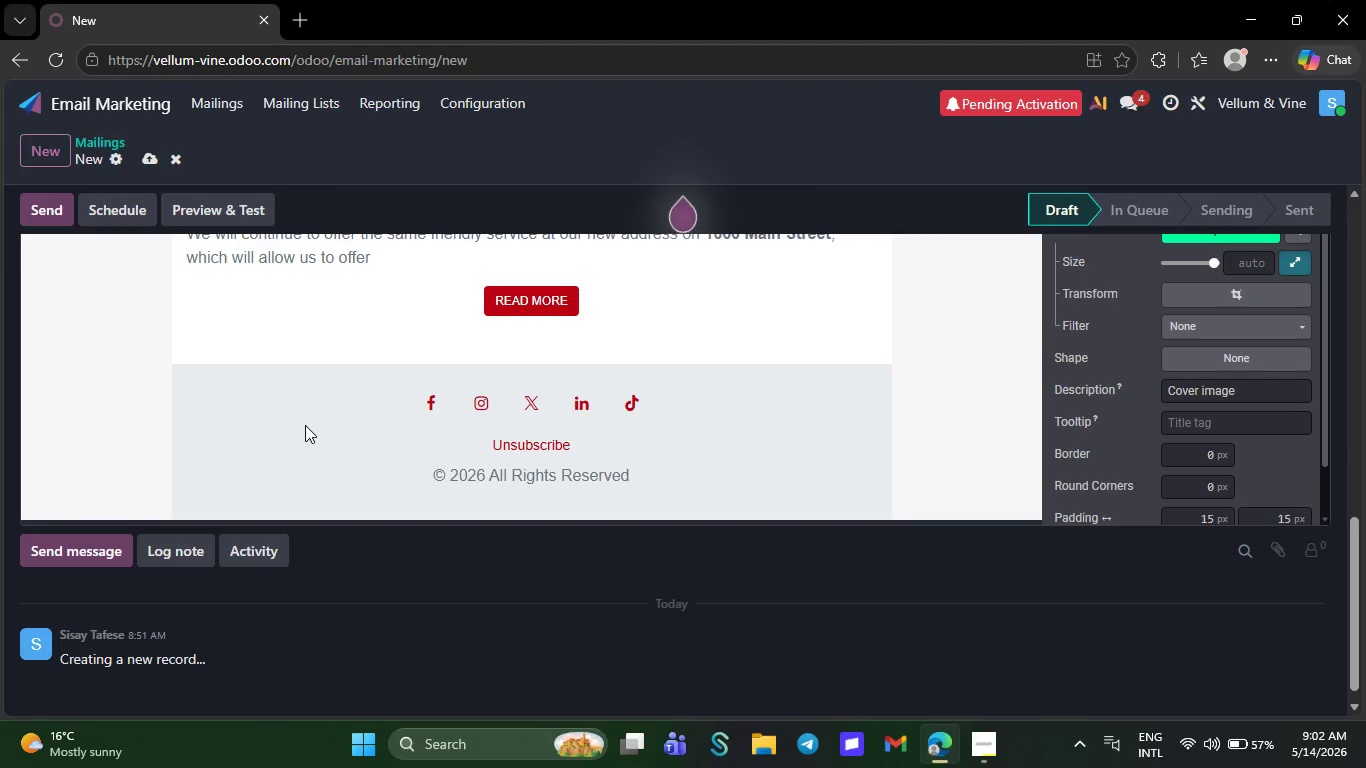 
wait(6.61)
 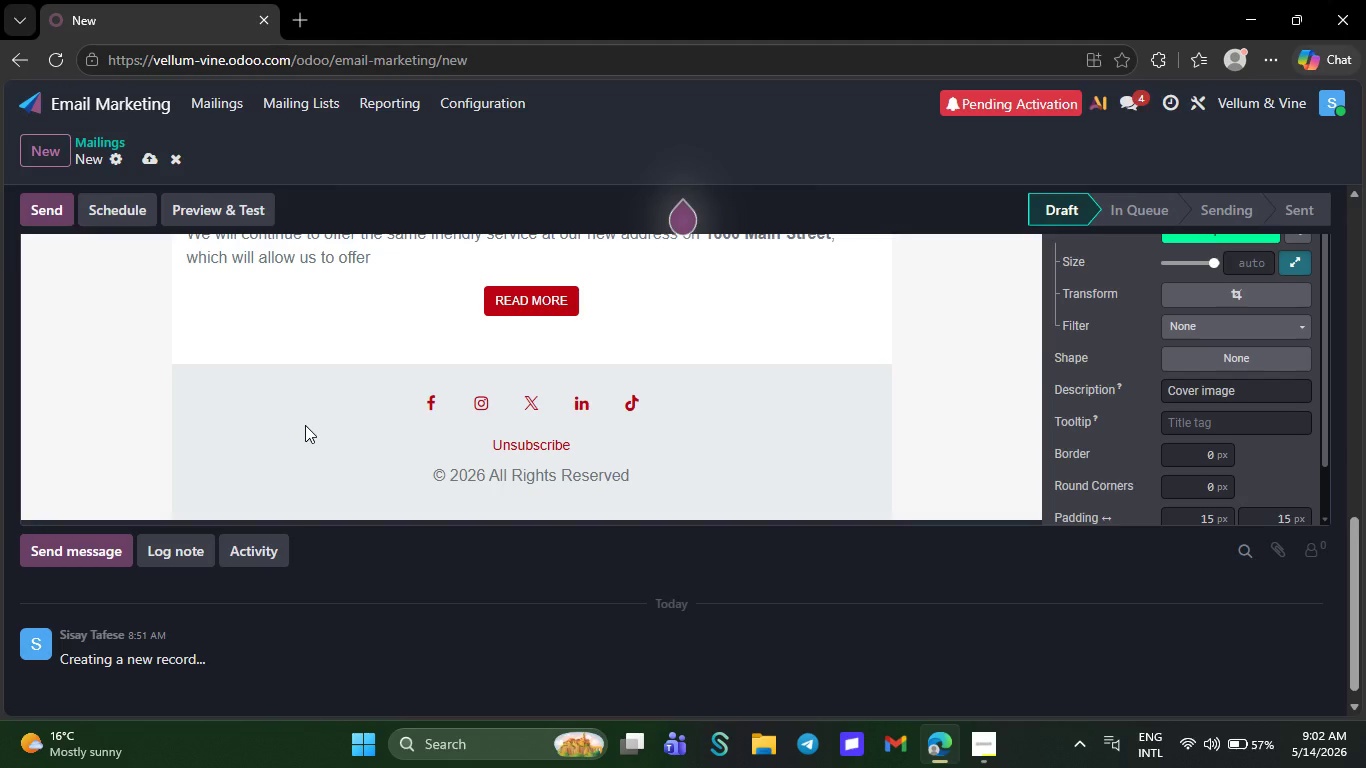 
key(Backspace)
 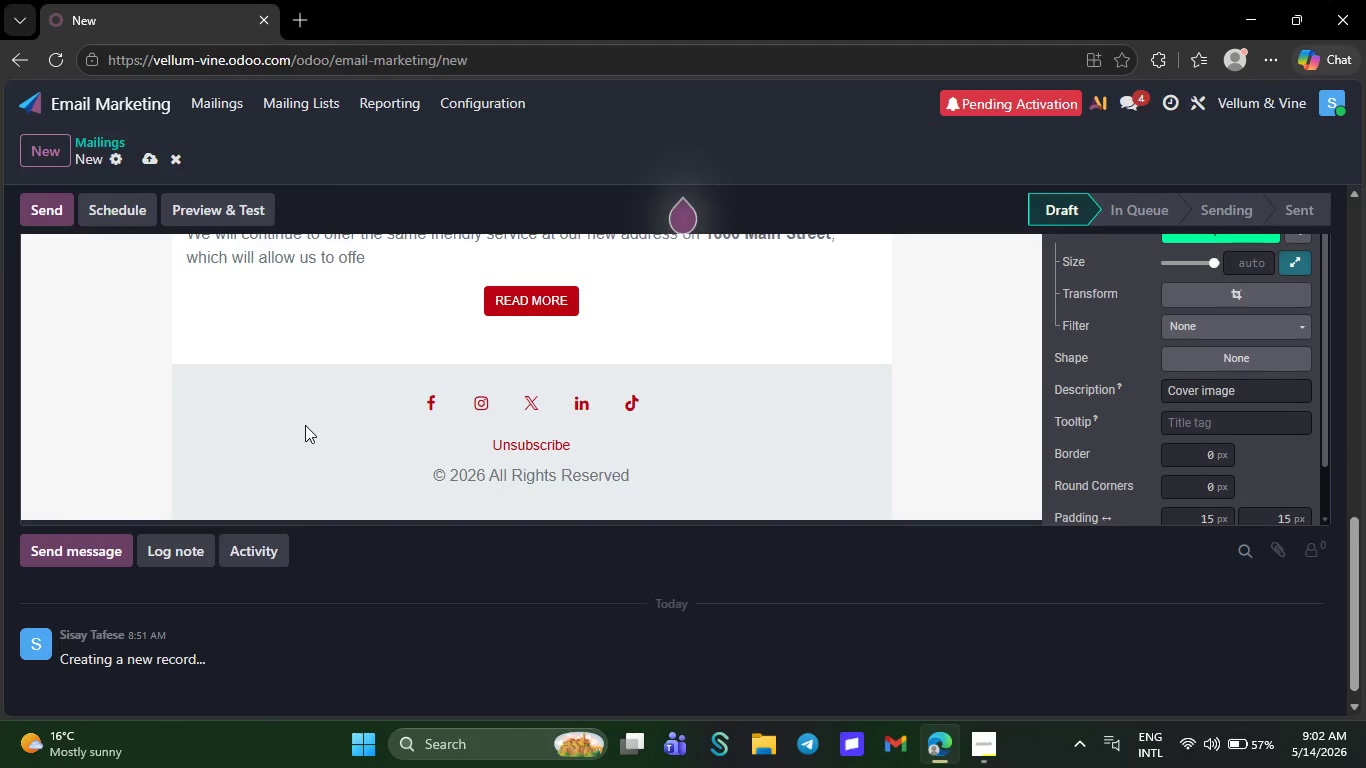 
wait(5.17)
 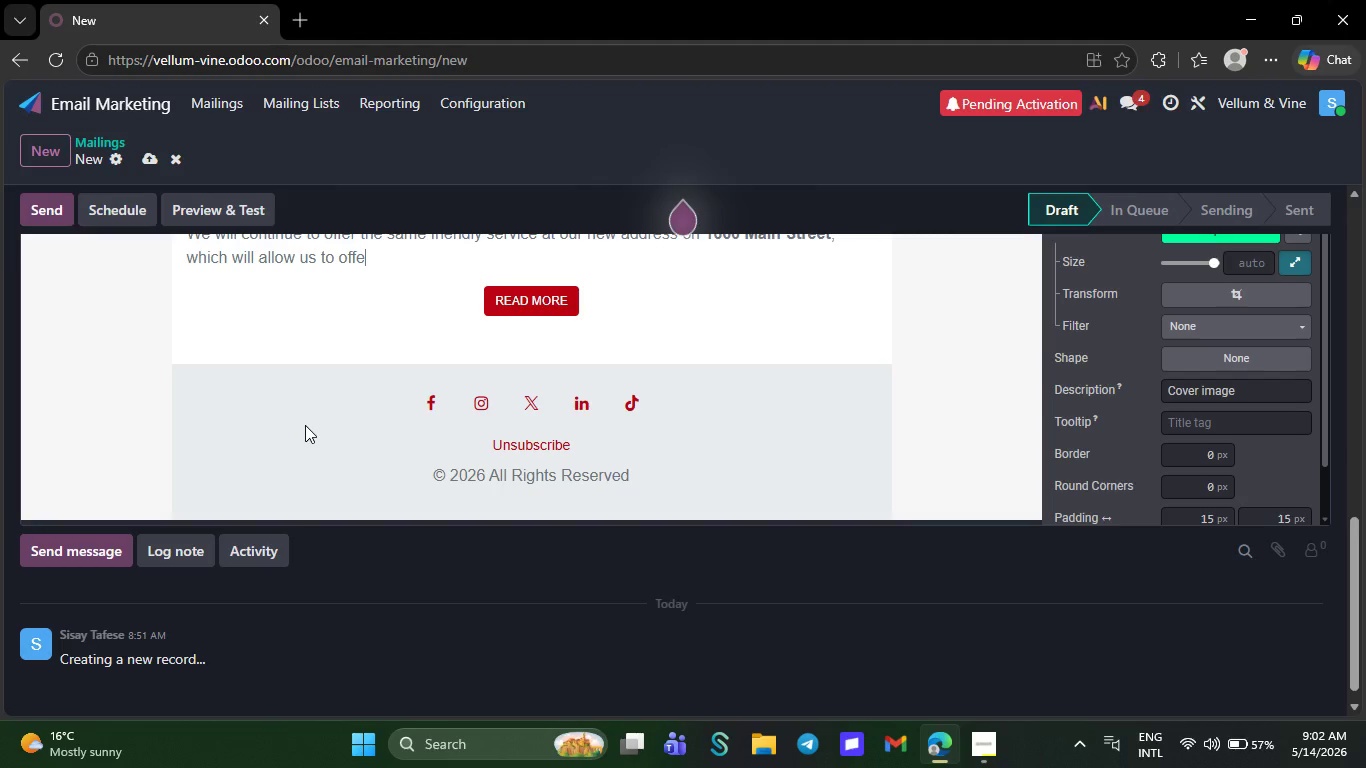 
key(Backspace)
 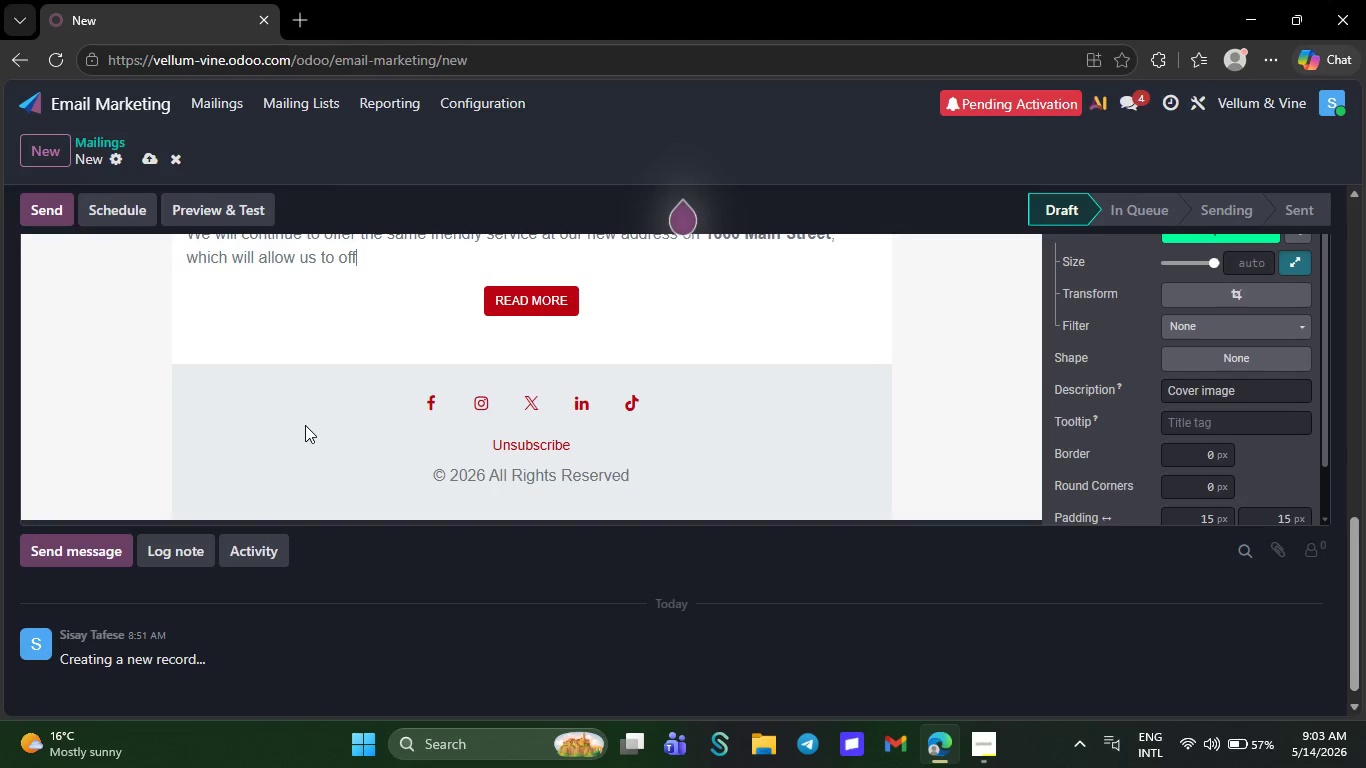 
wait(12.94)
 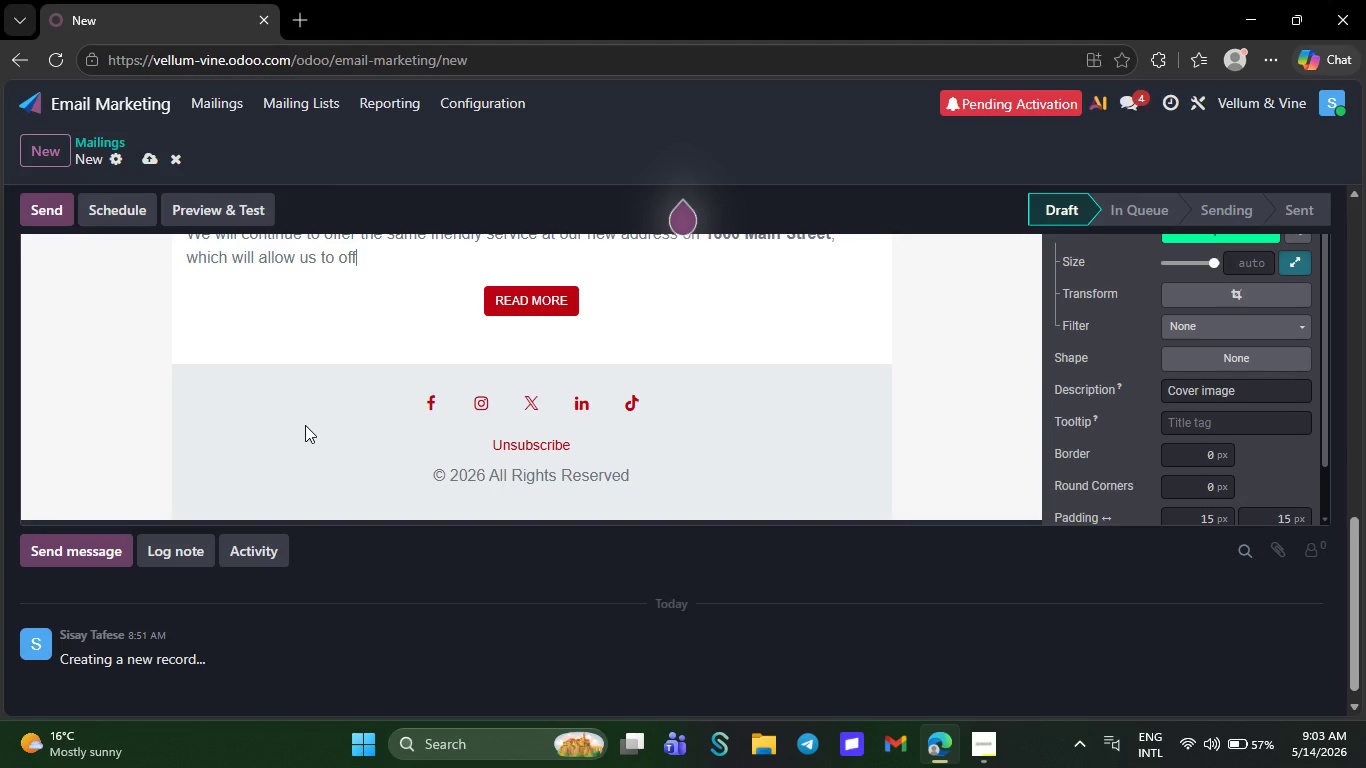 
key(Backspace)
 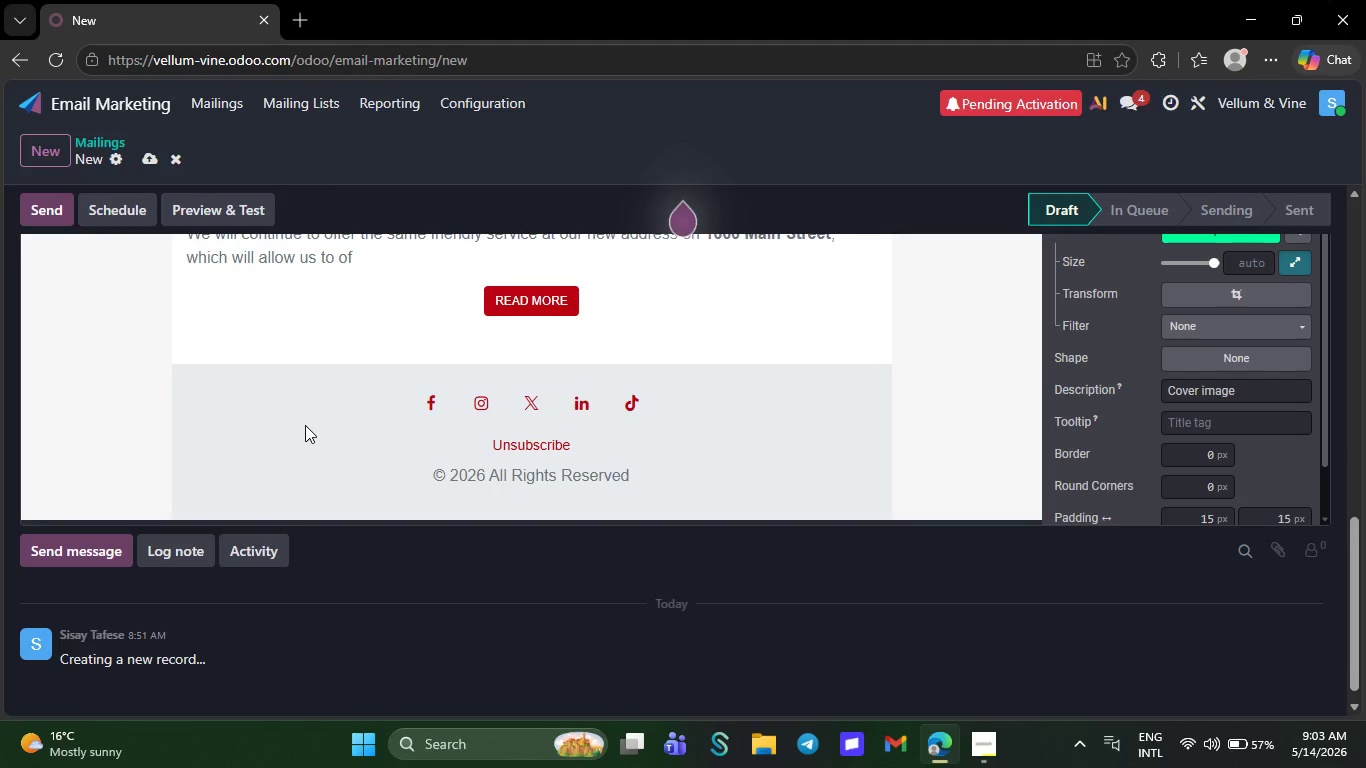 
wait(11.12)
 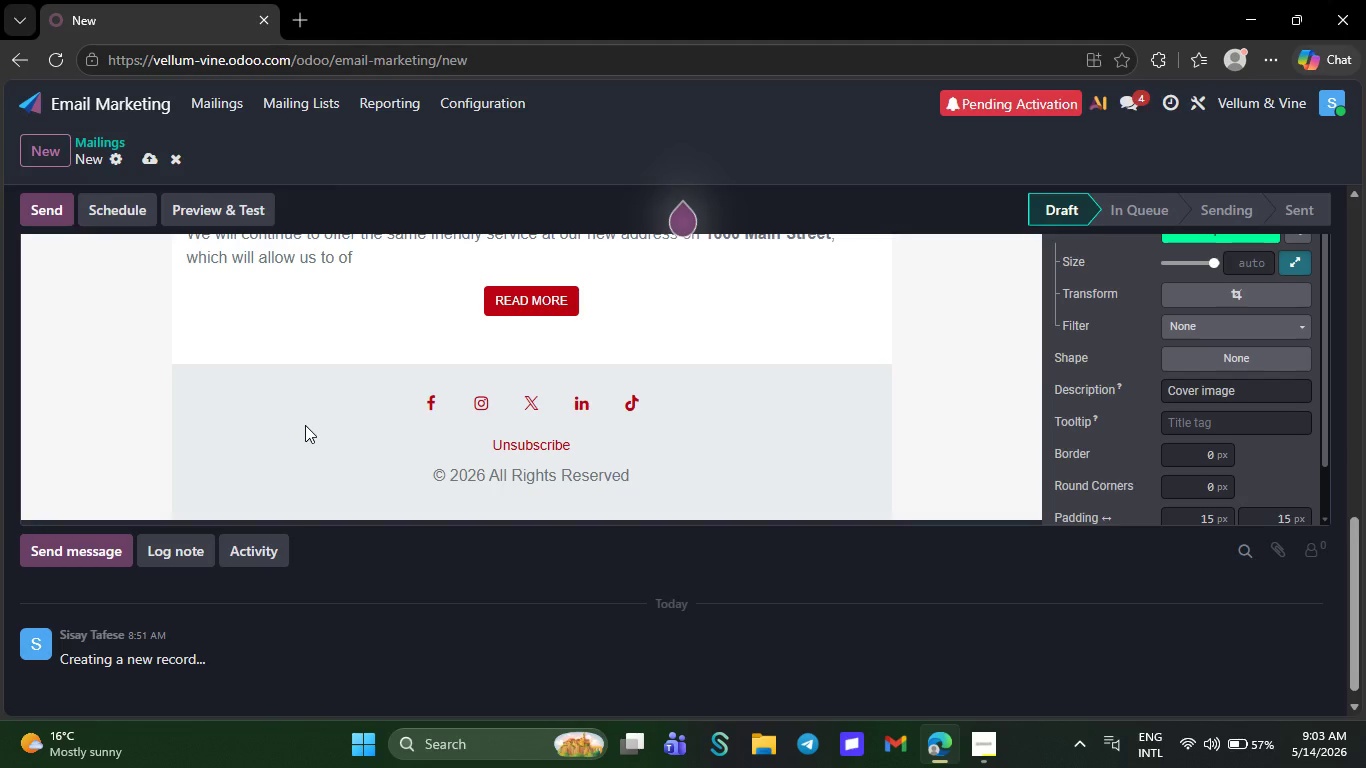 
key(Backspace)
 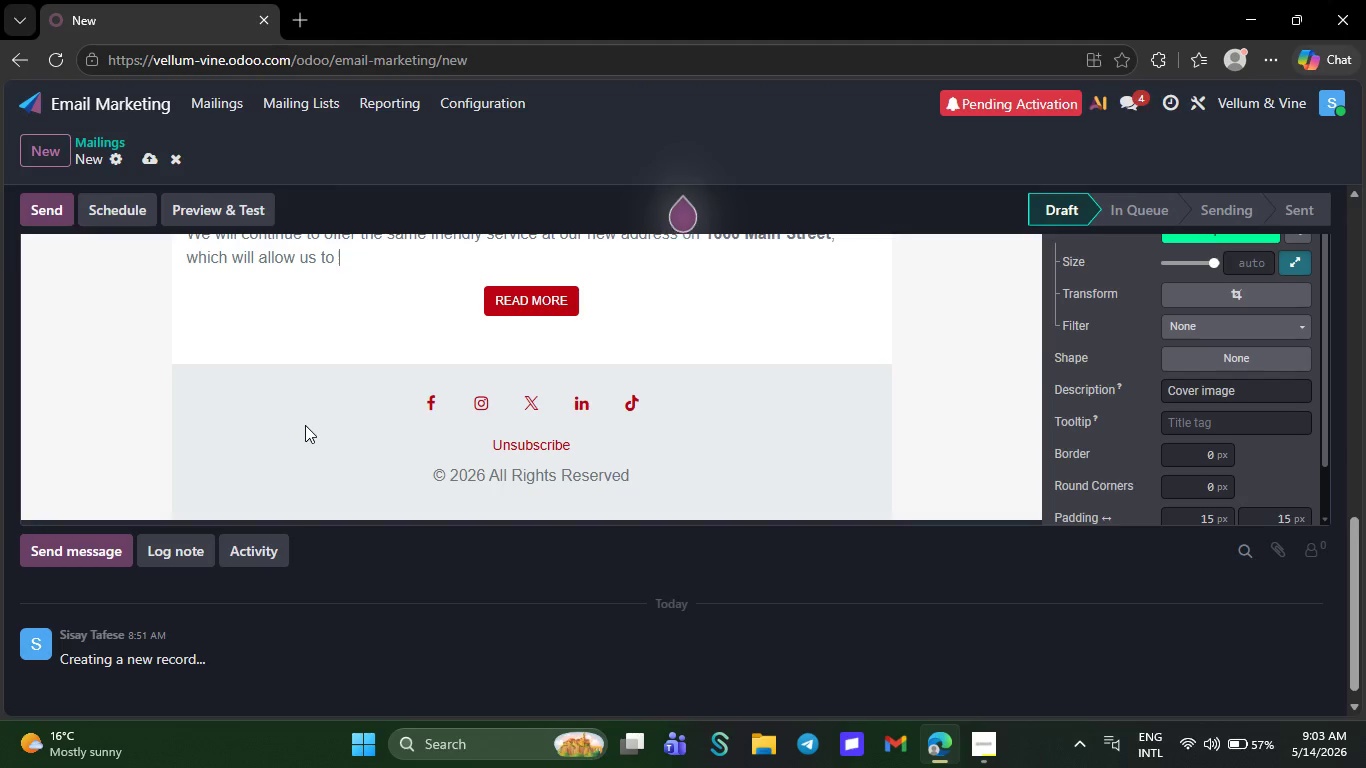 
key(Backspace)
 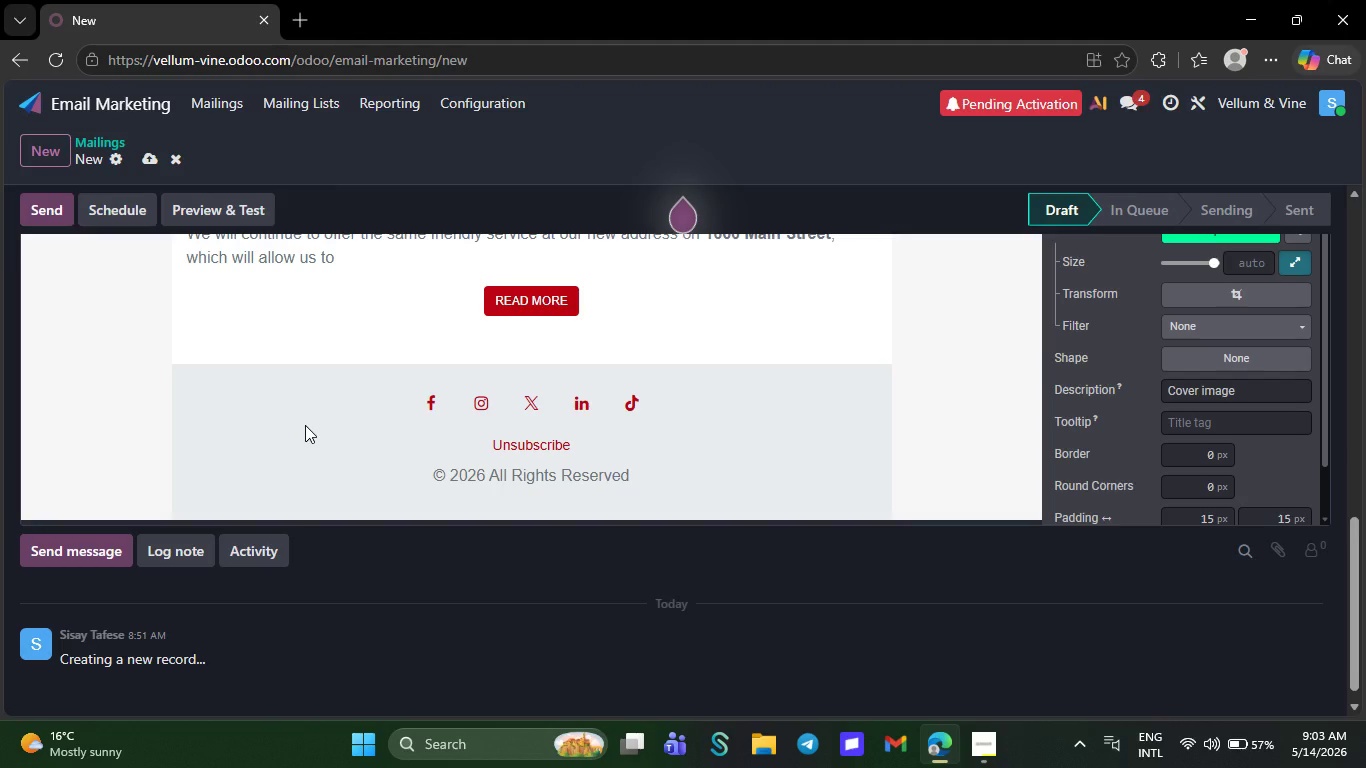 
key(Backspace)
 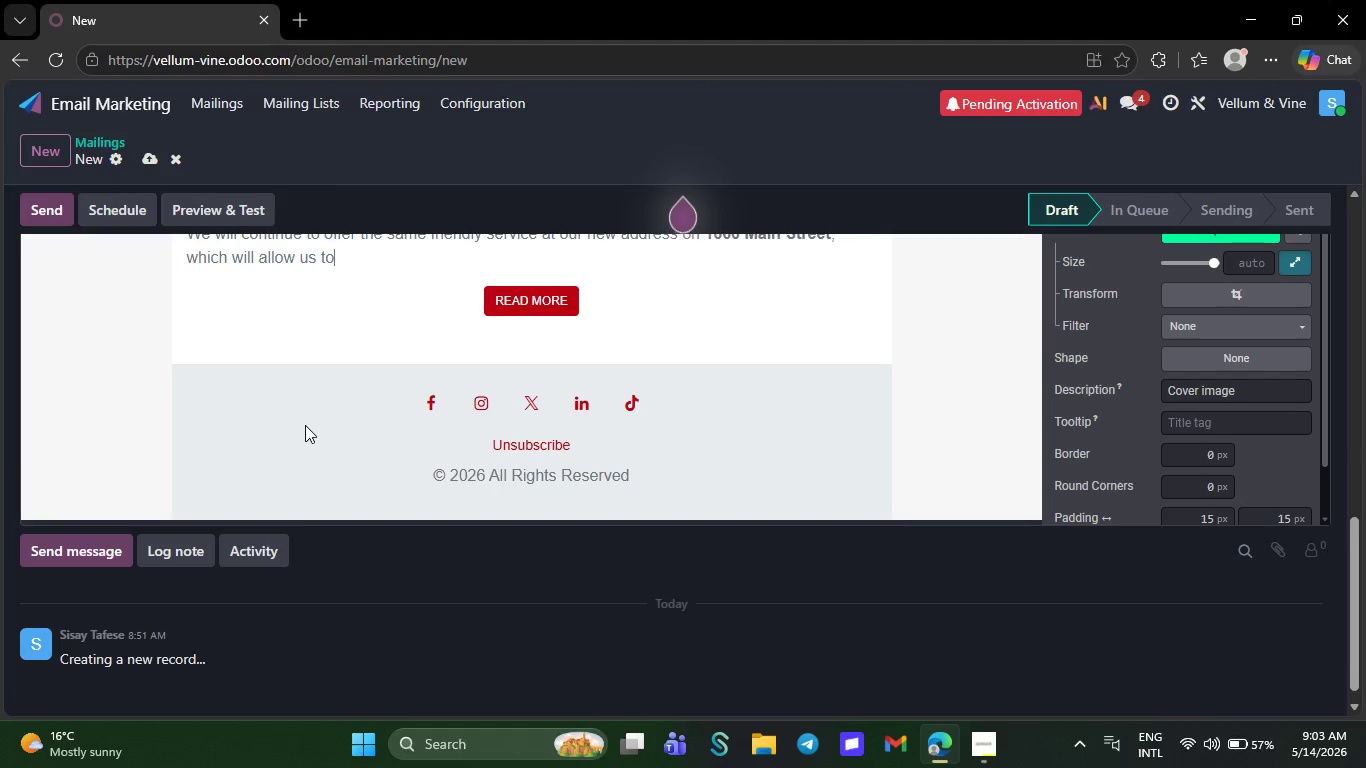 
key(Backspace)
 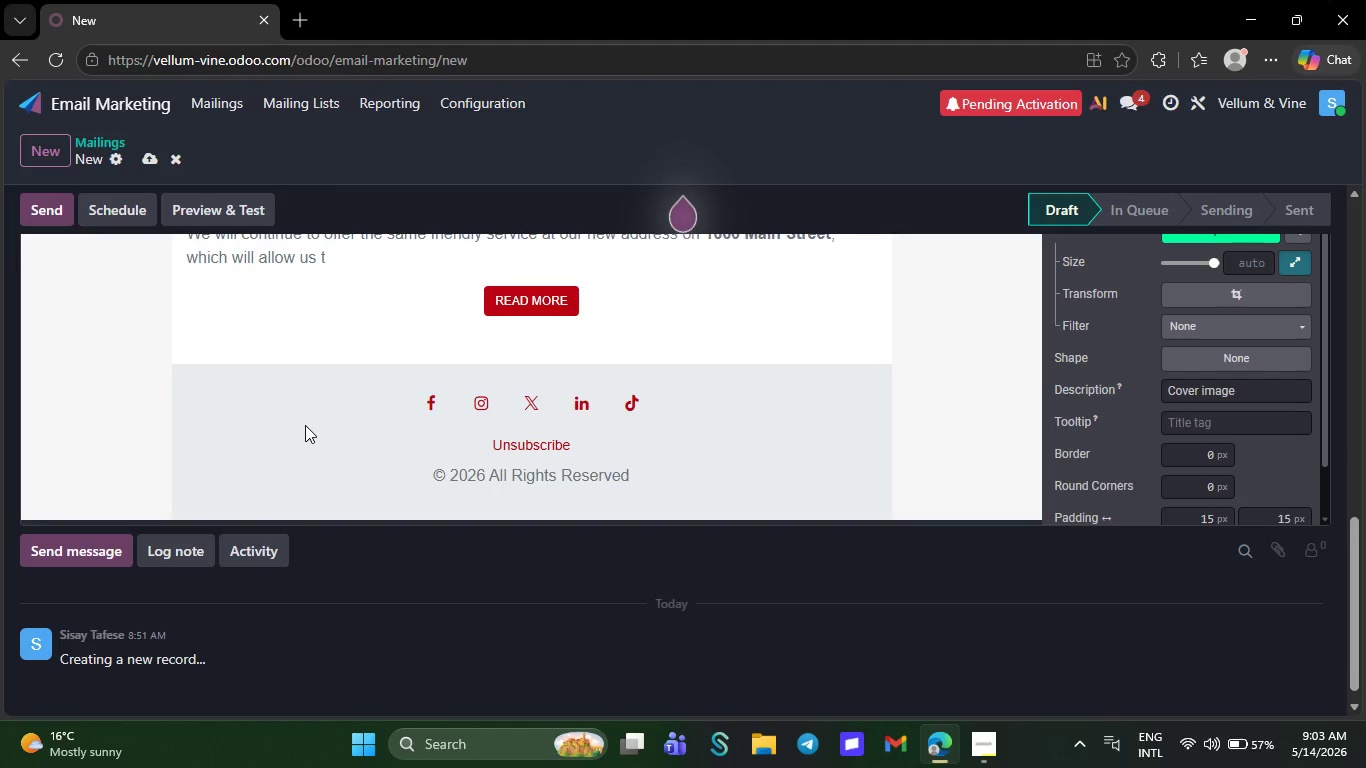 
wait(20.44)
 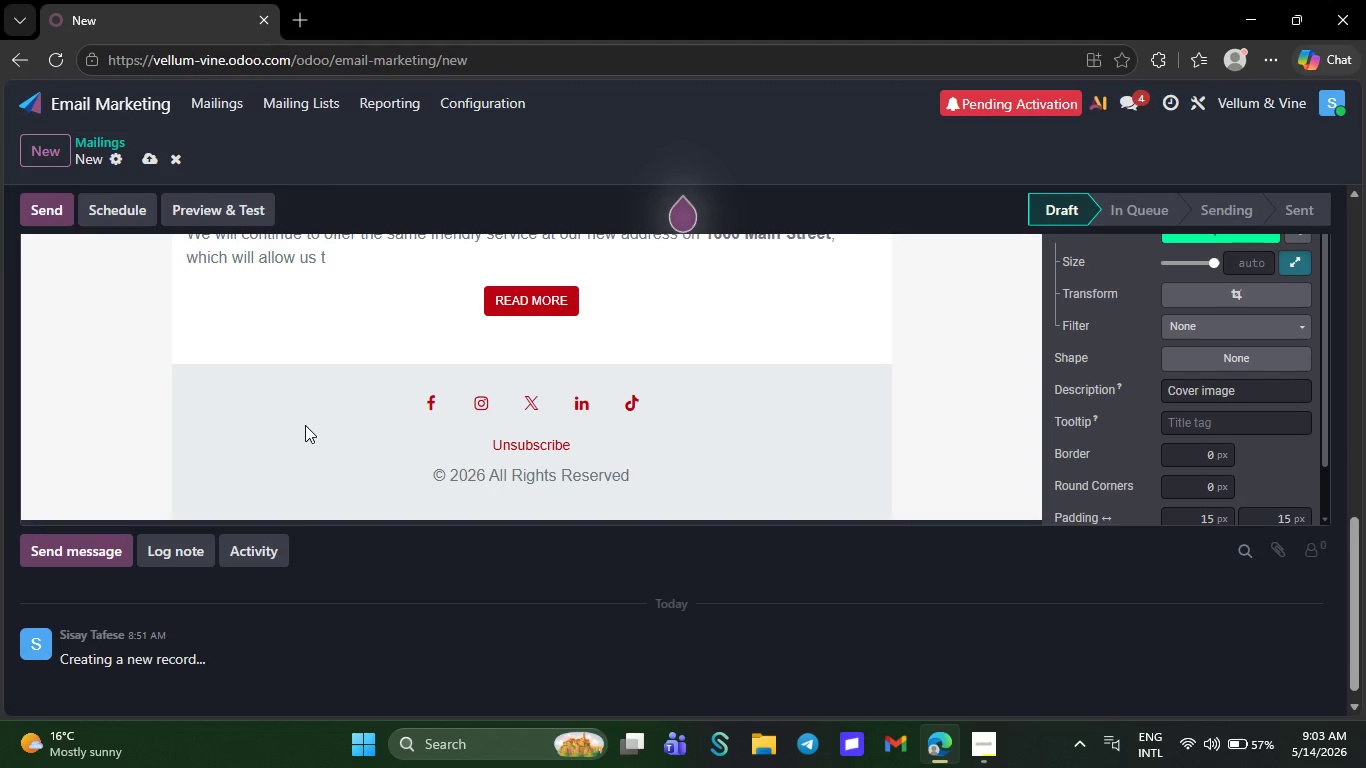 
key(Backspace)
 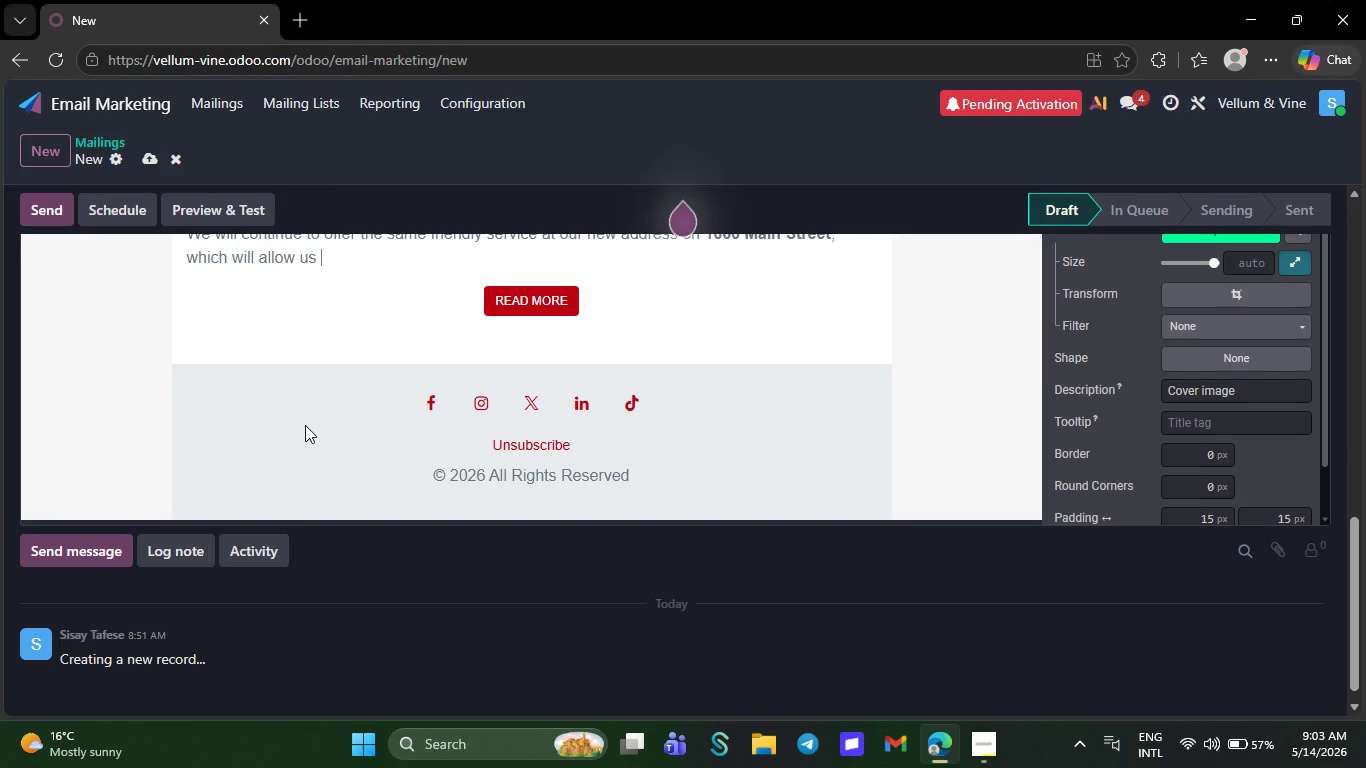 
key(Backspace)
 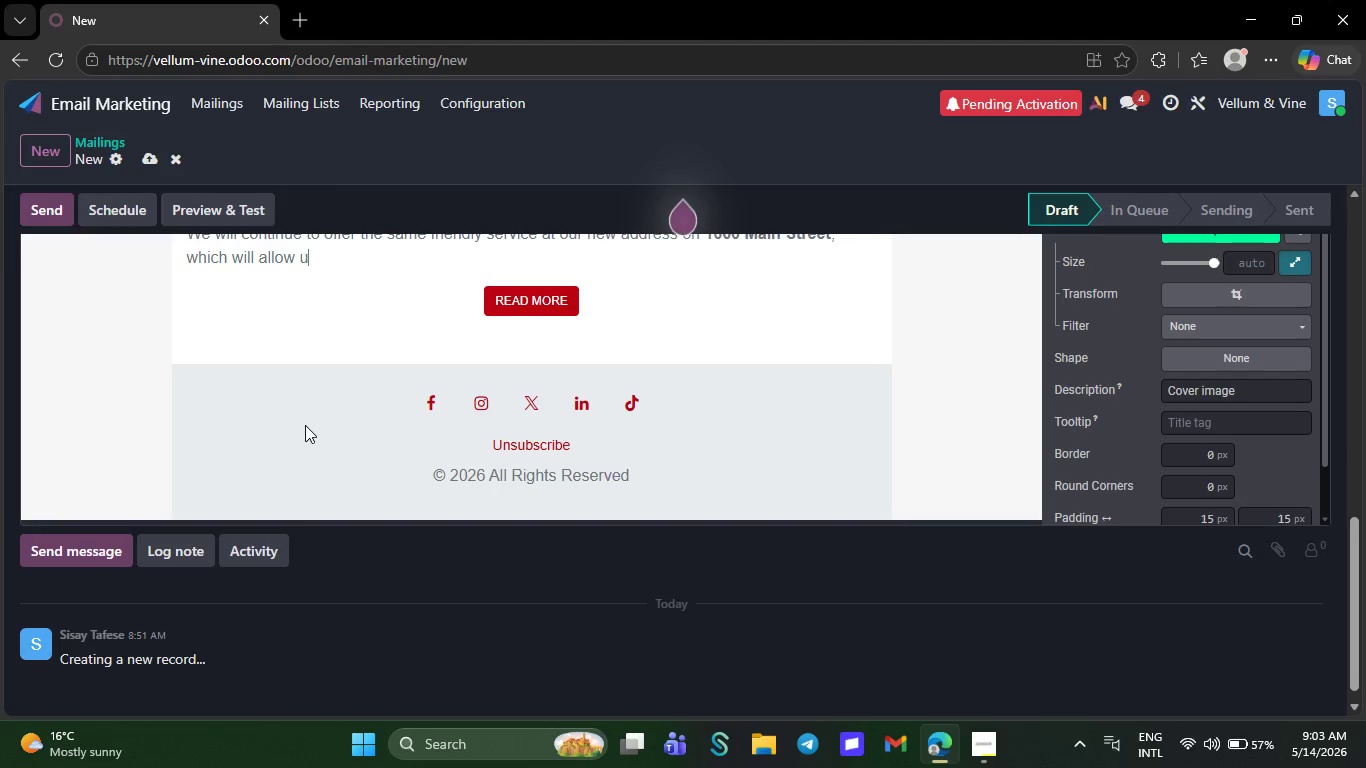 
key(Backspace)
 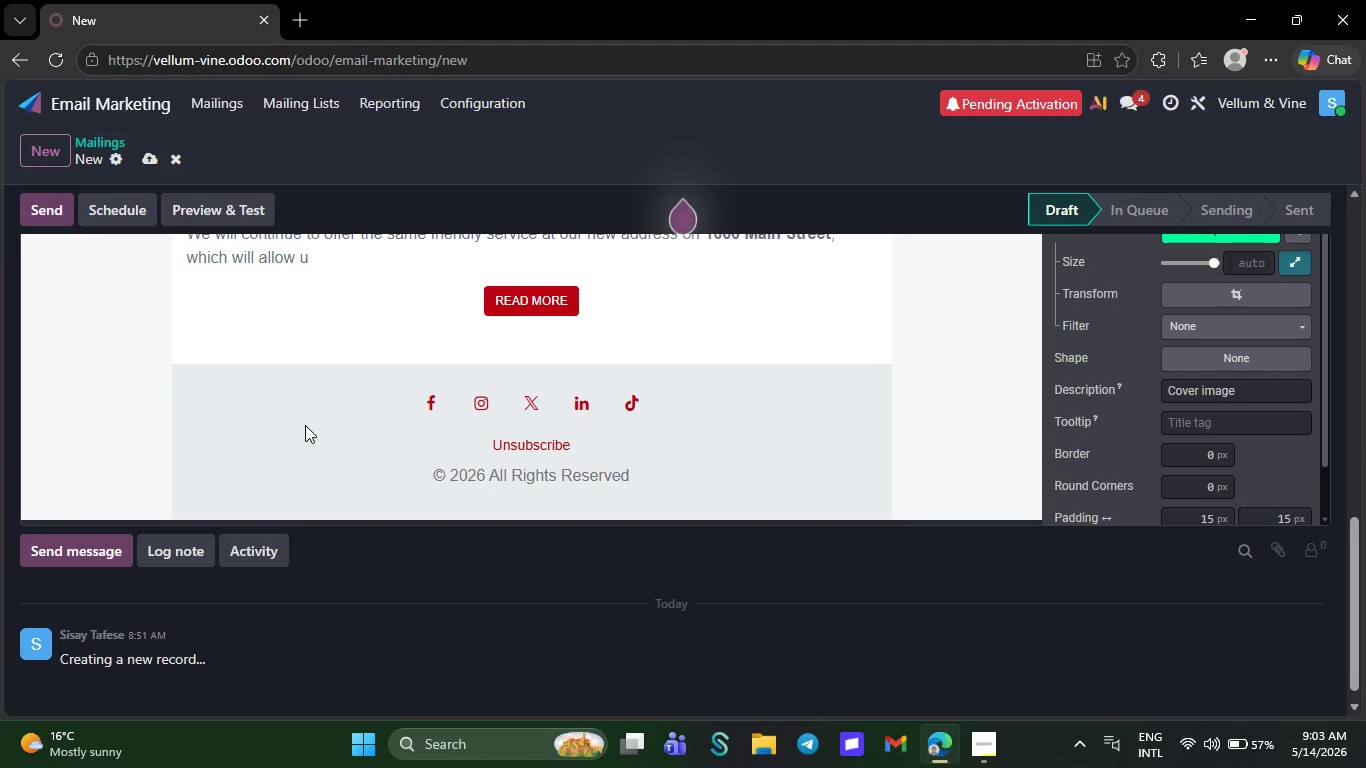 
key(Backspace)
 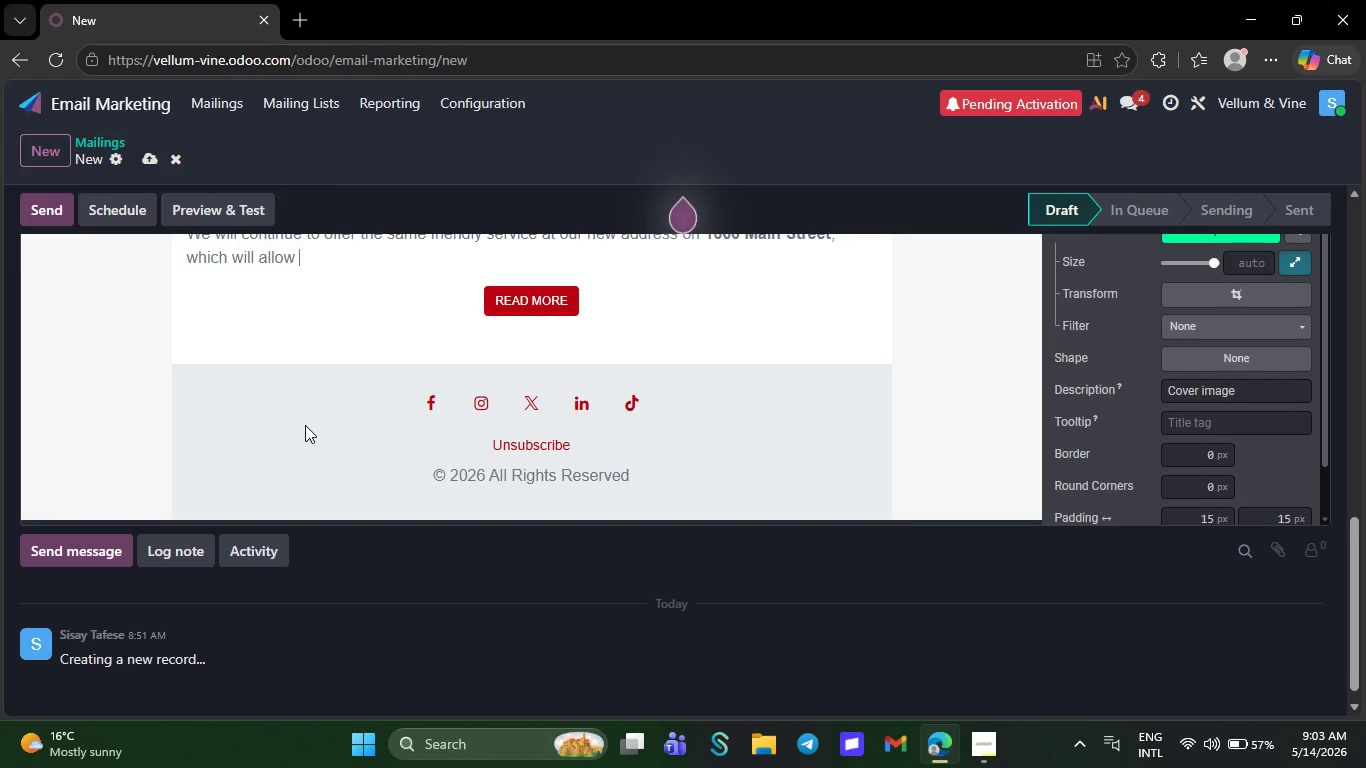 
key(Backspace)
 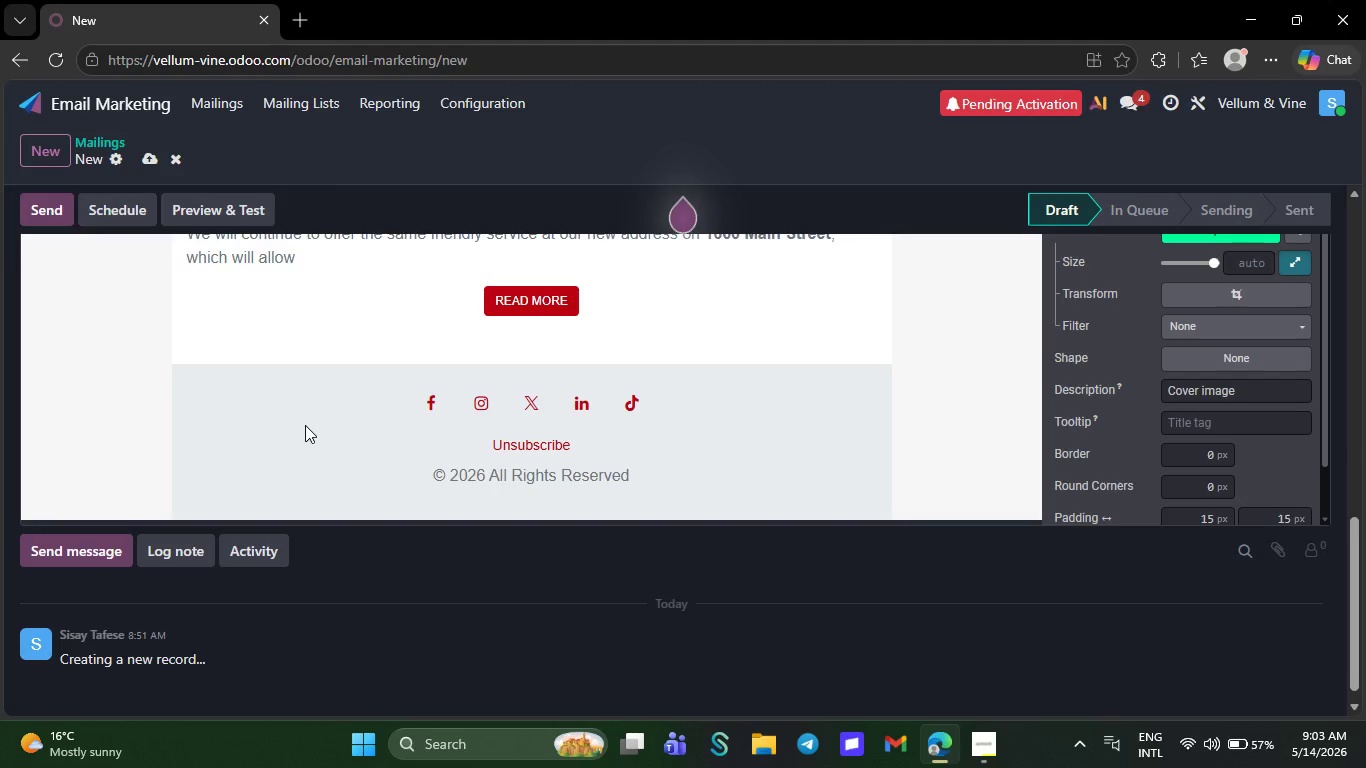 
key(Backspace)
 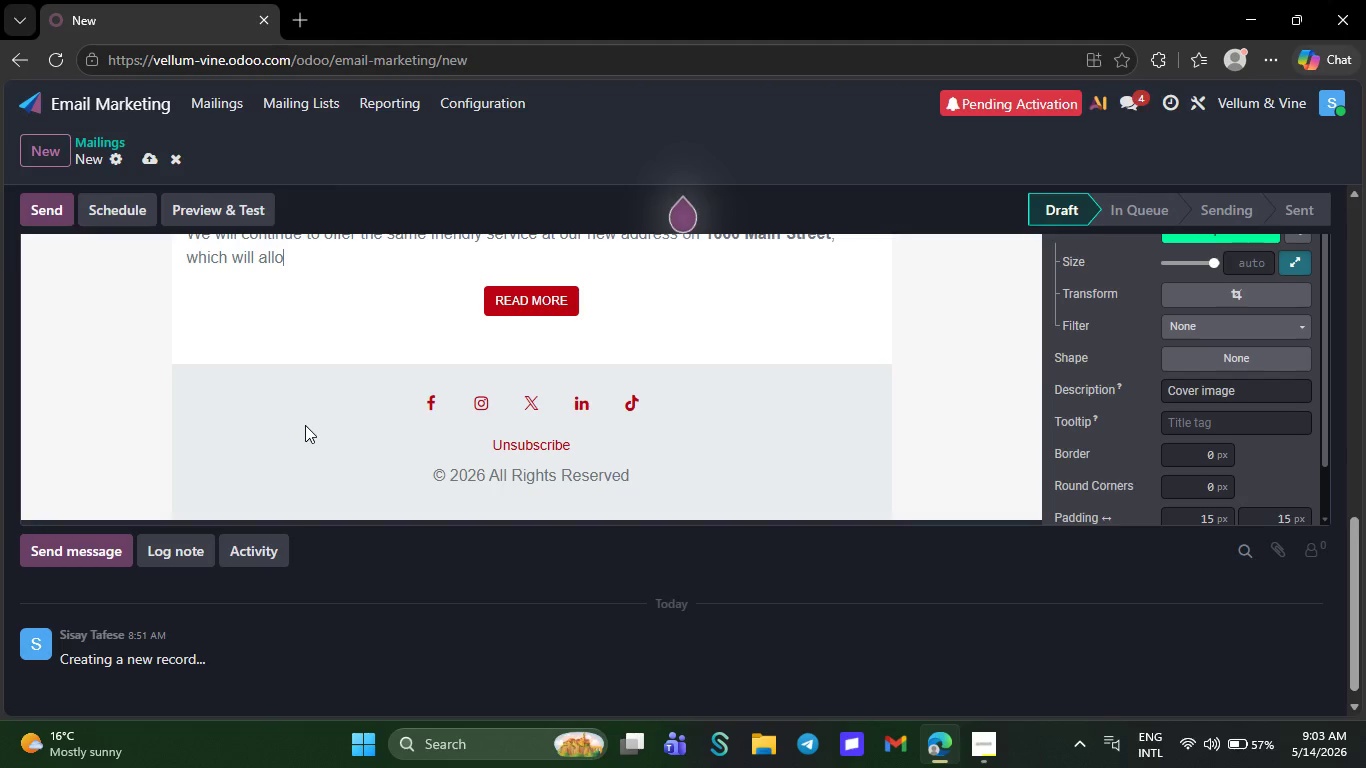 
key(Backspace)
 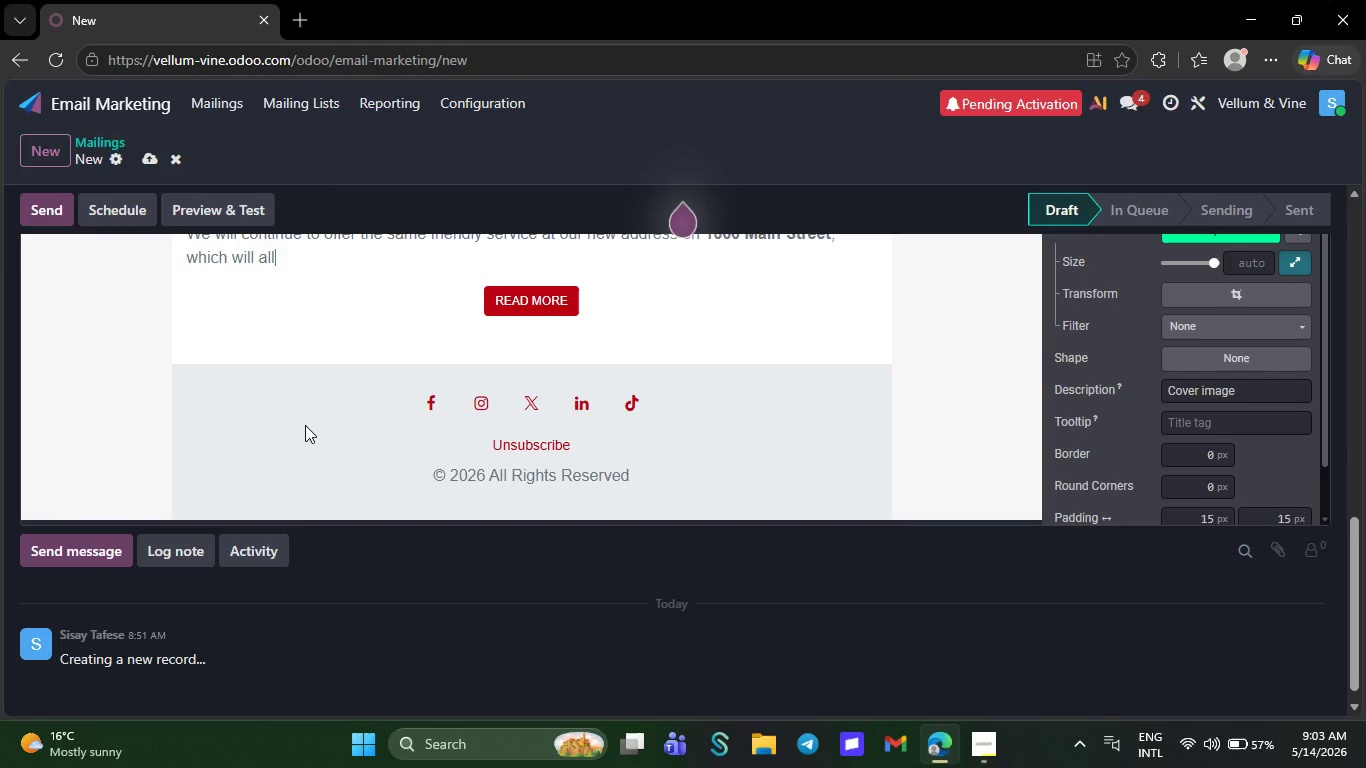 
key(Backspace)
 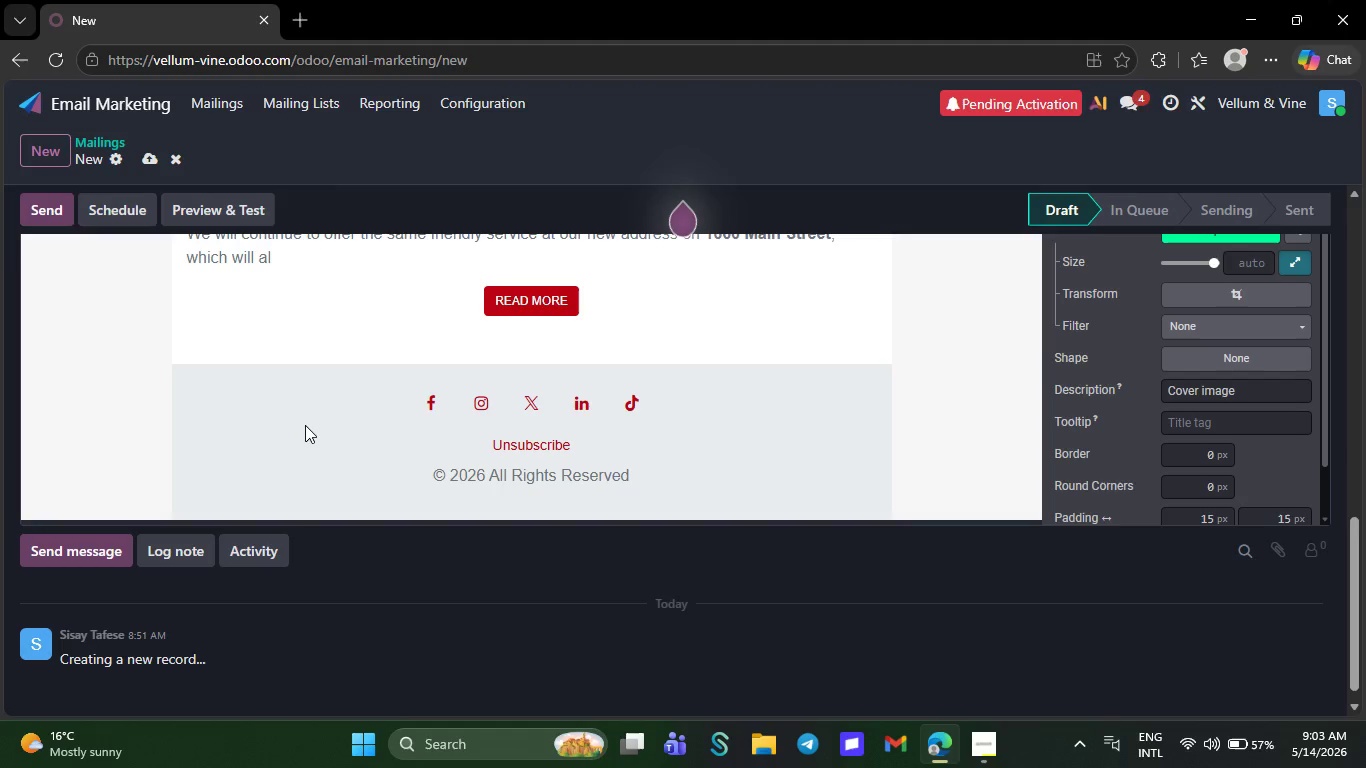 
key(Backspace)
 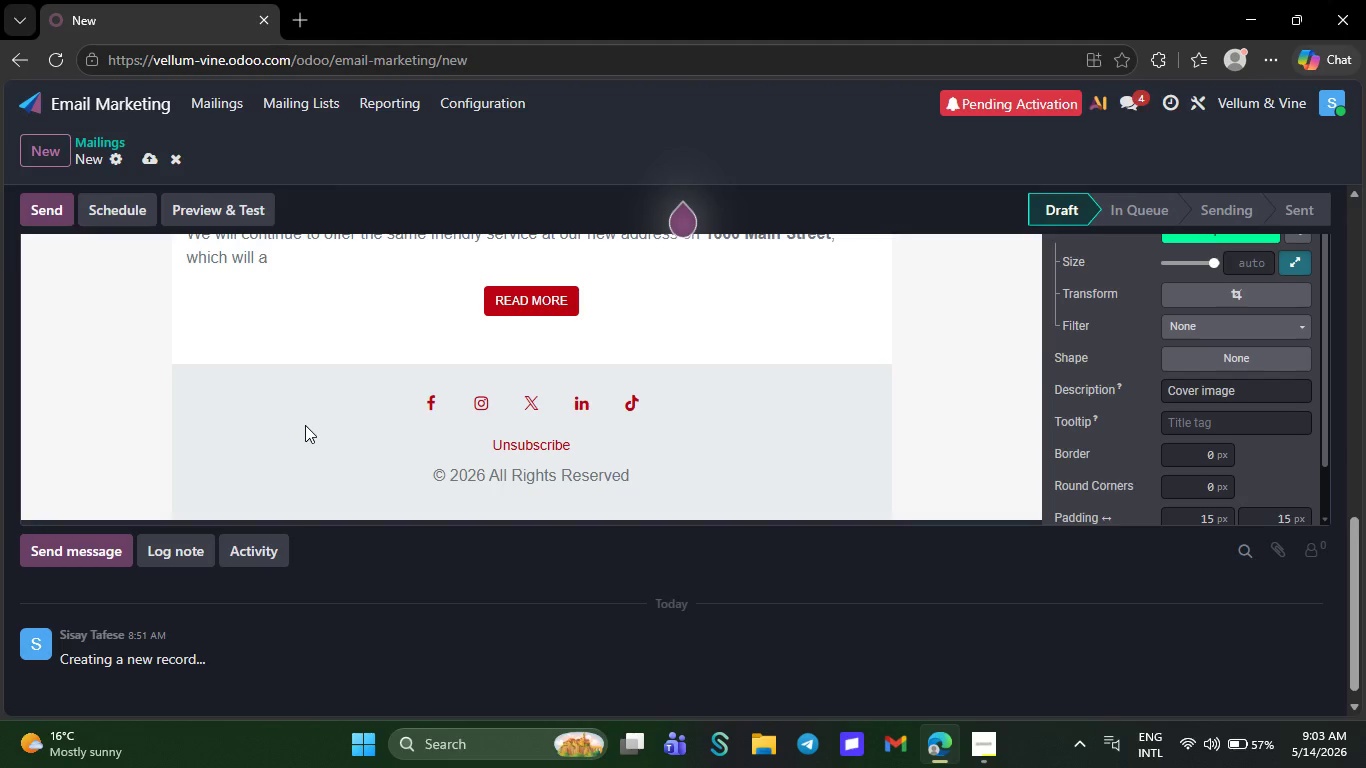 
key(Backspace)
 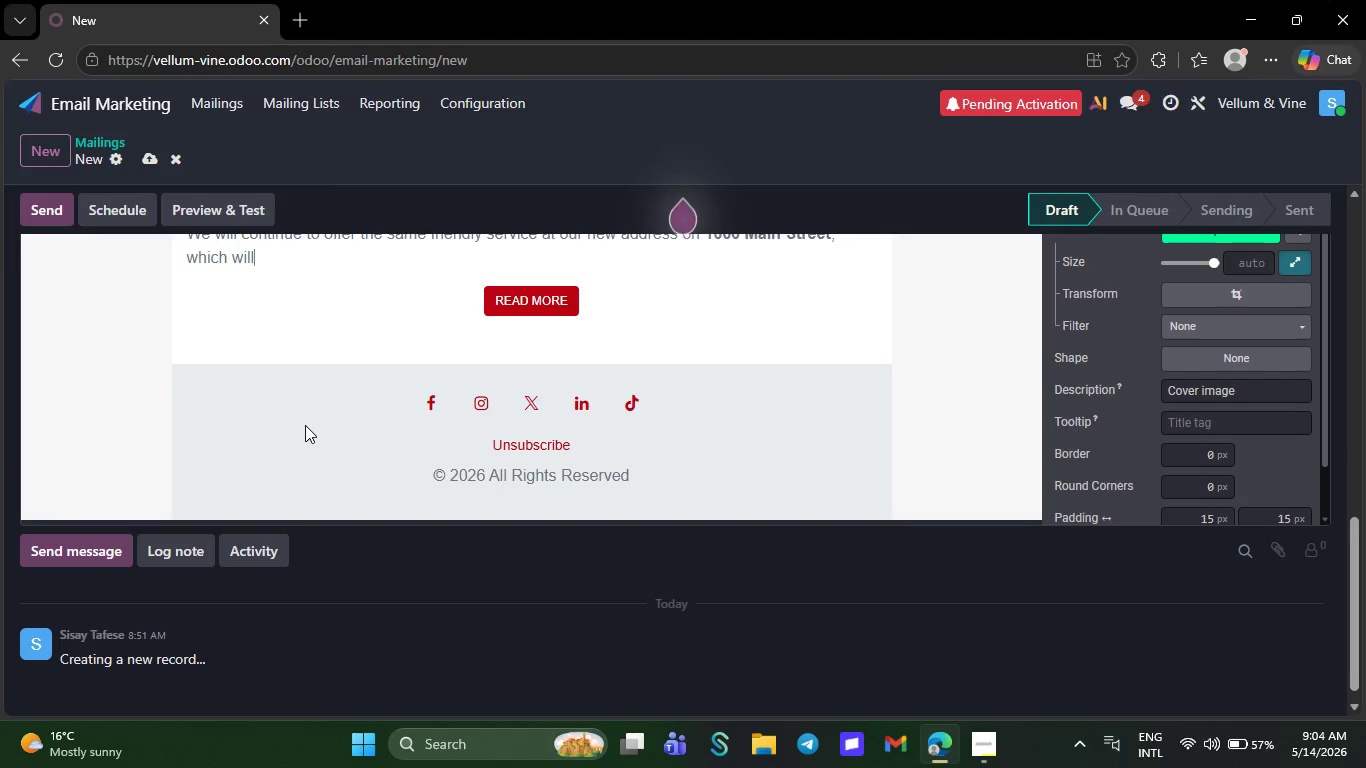 
key(Backspace)
 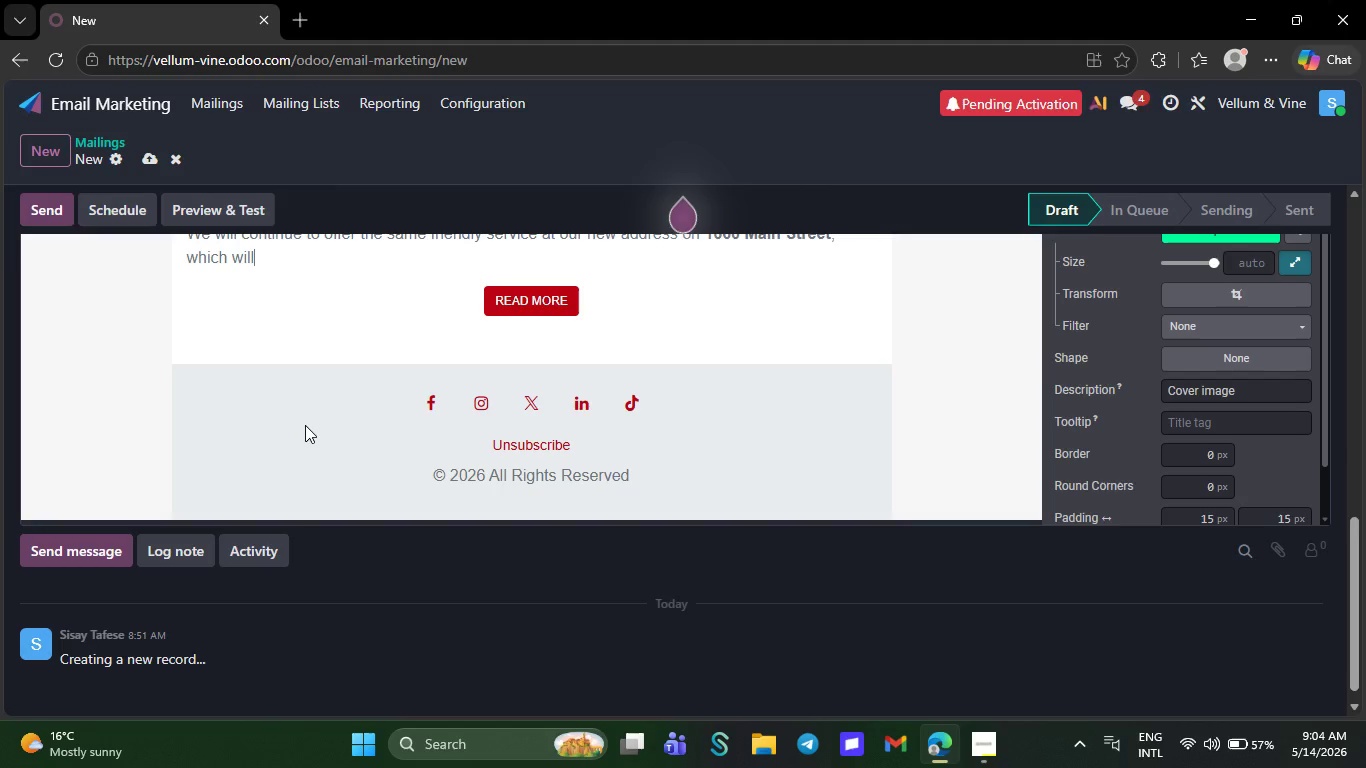 
wait(5.27)
 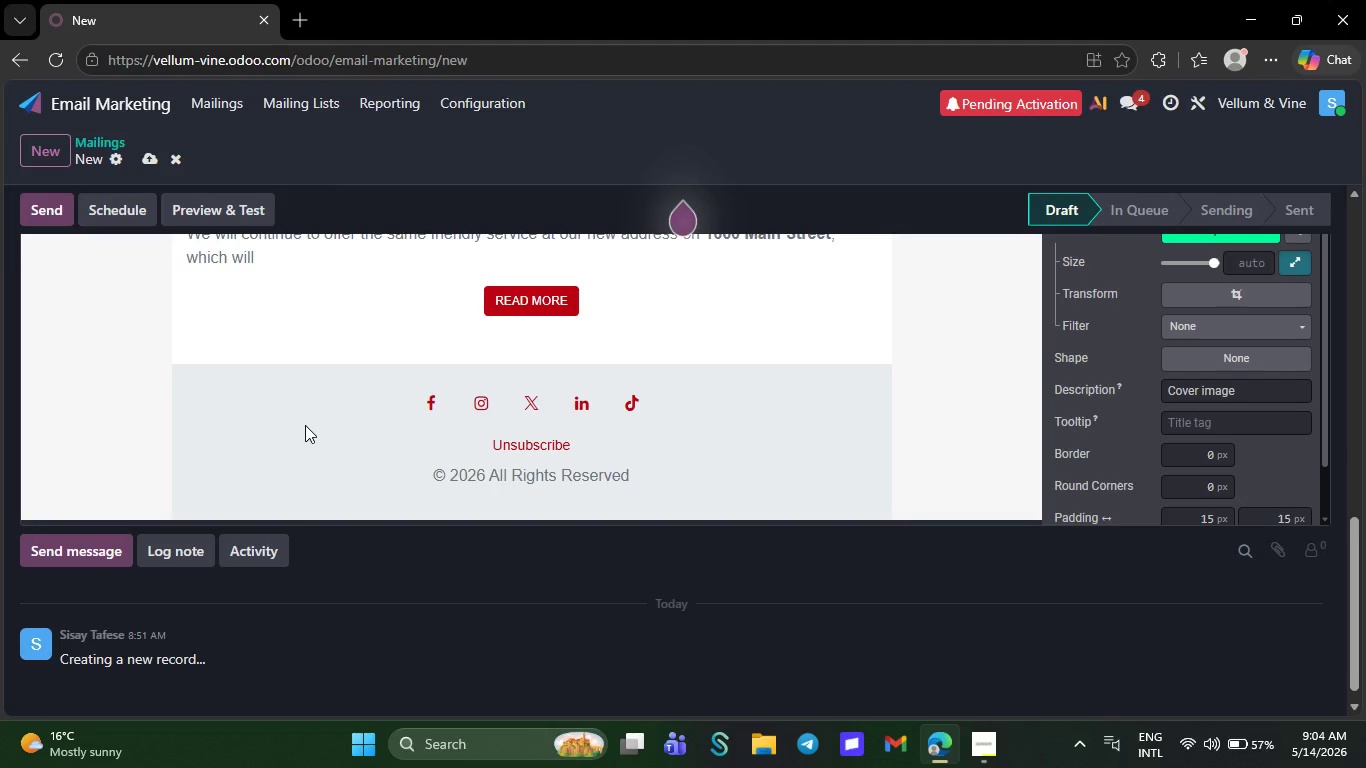 
key(Backspace)
 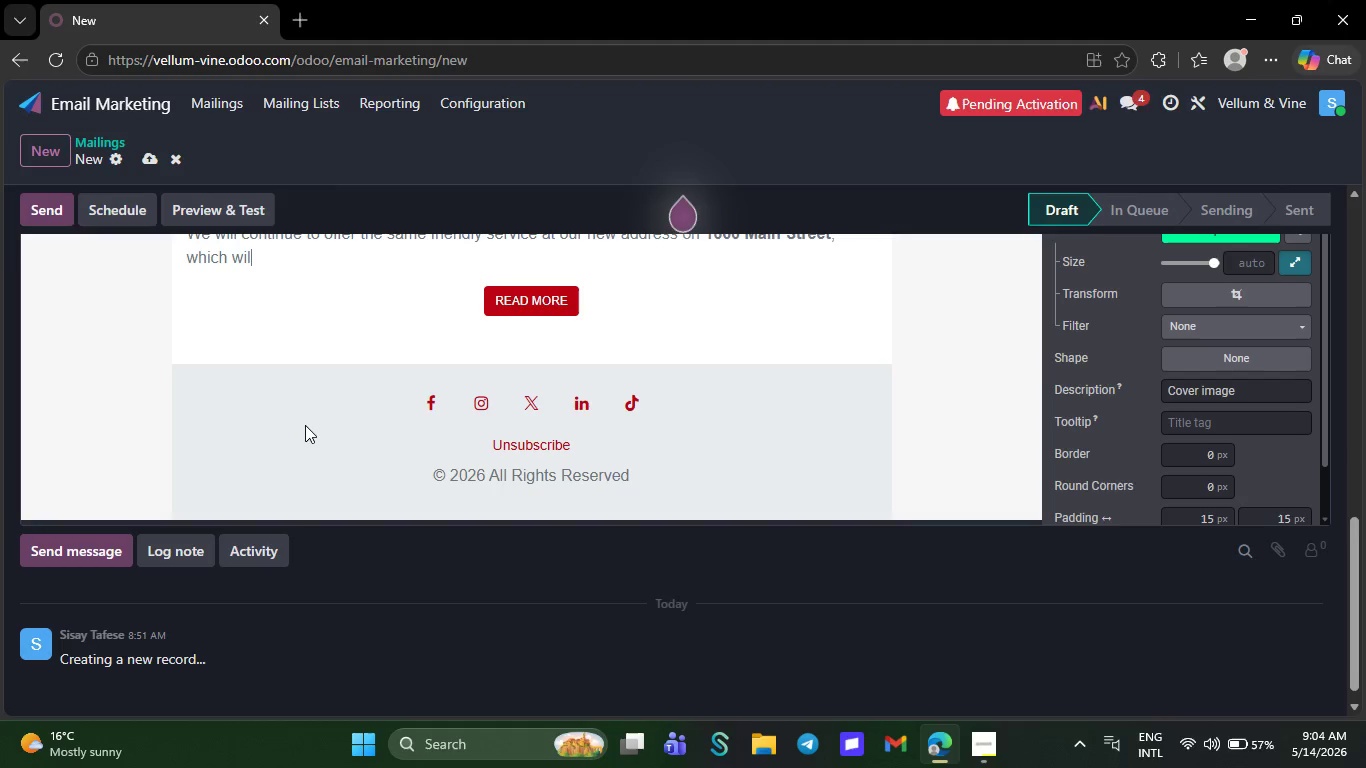 
wait(8.3)
 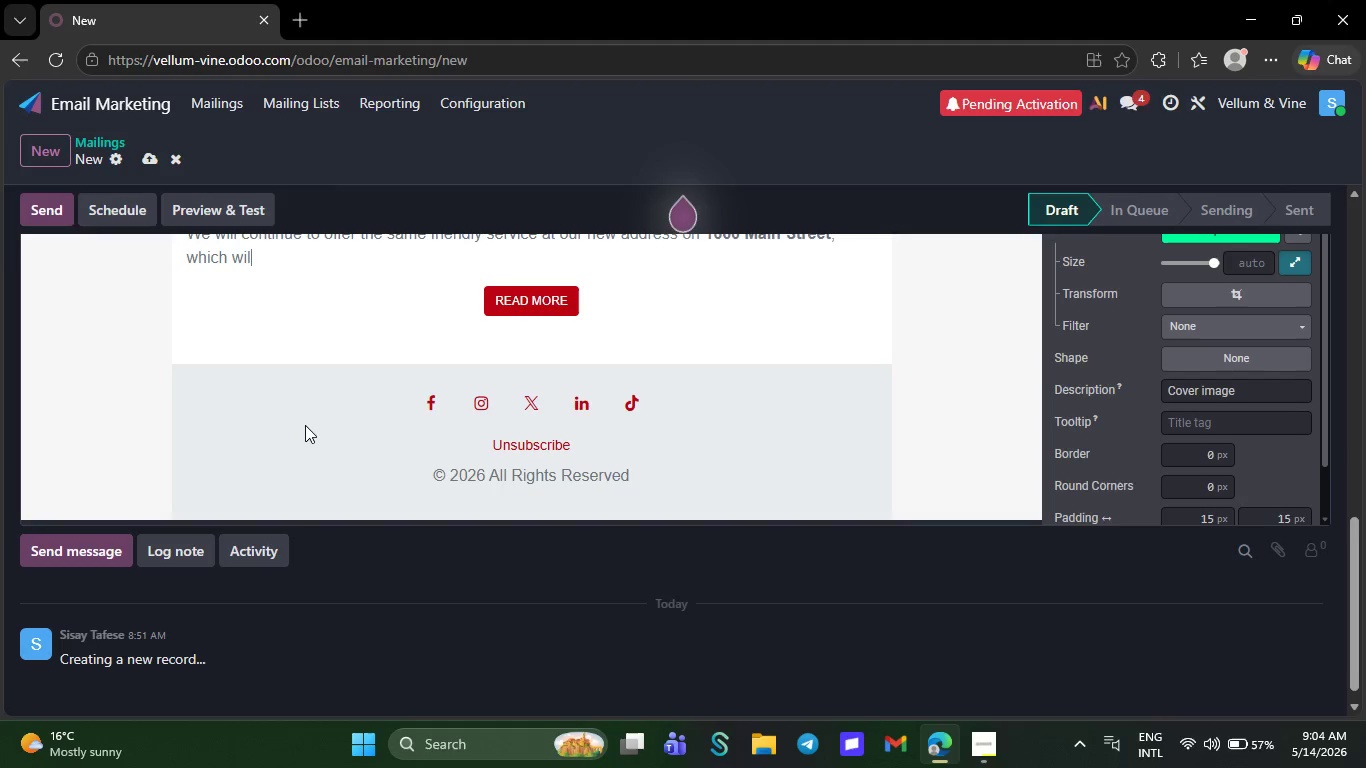 
key(Backspace)
 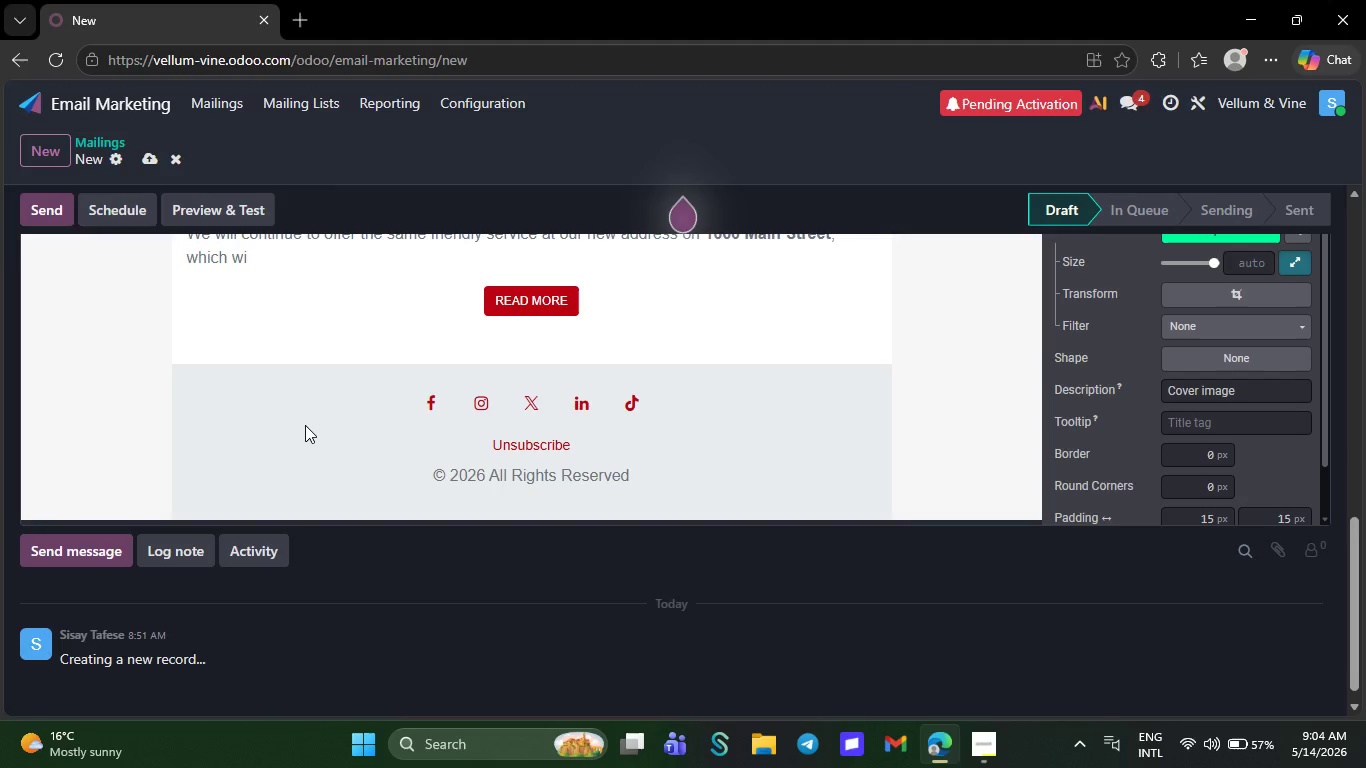 
wait(17.81)
 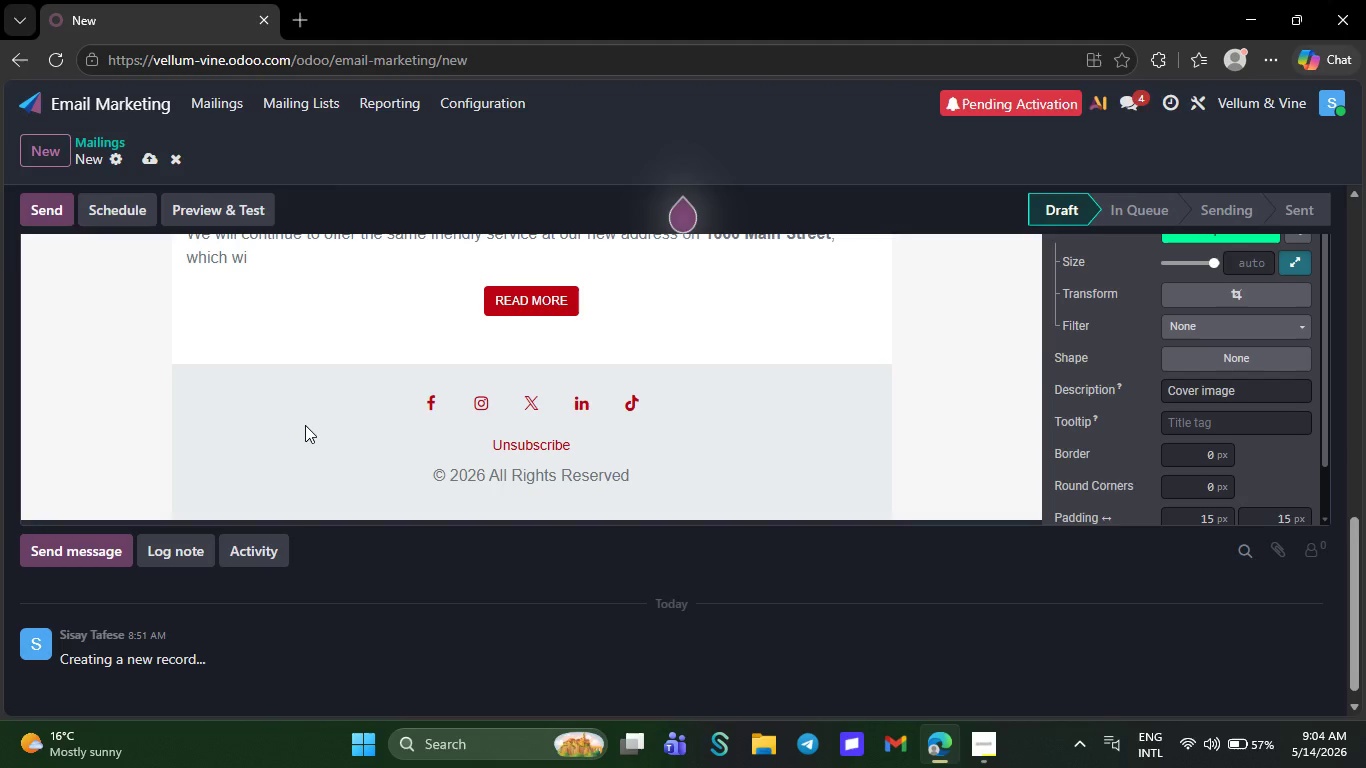 
key(Backspace)
 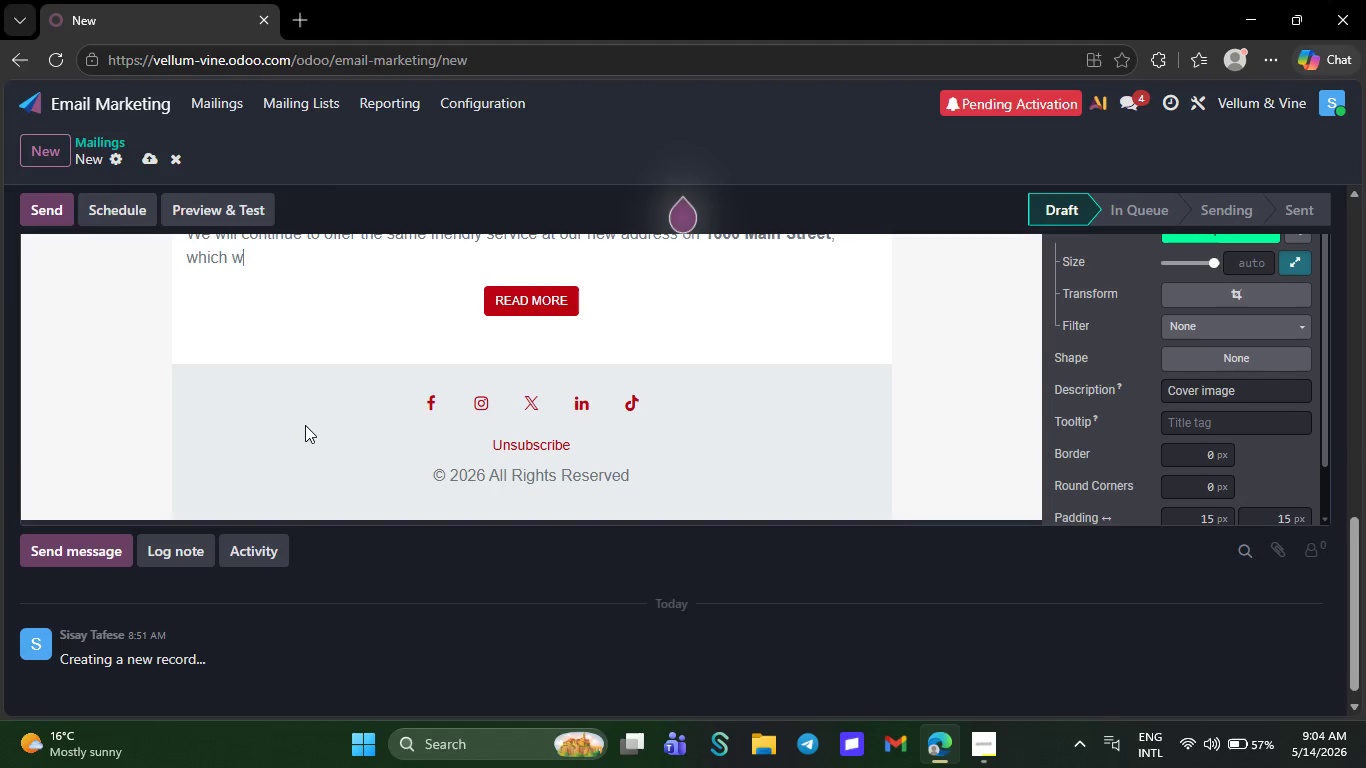 
key(Backspace)
 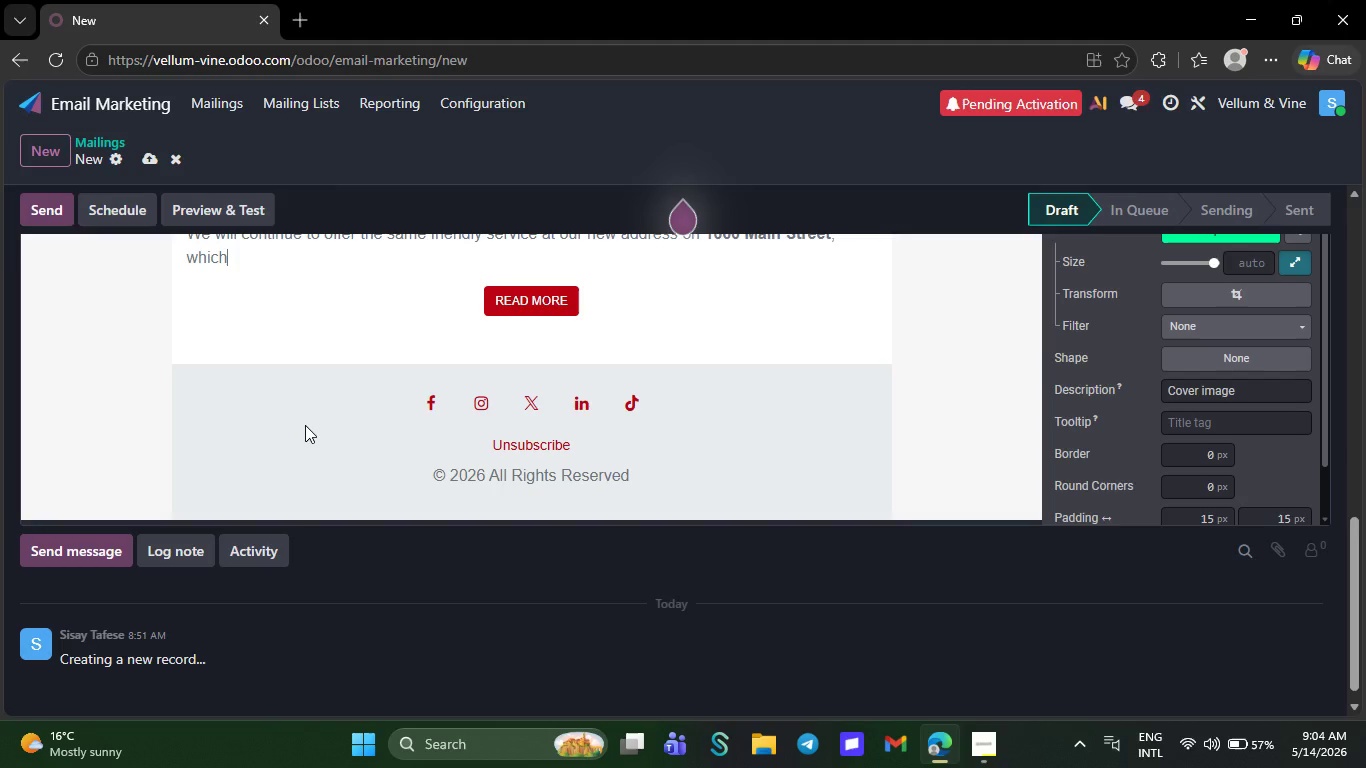 
key(Backspace)
 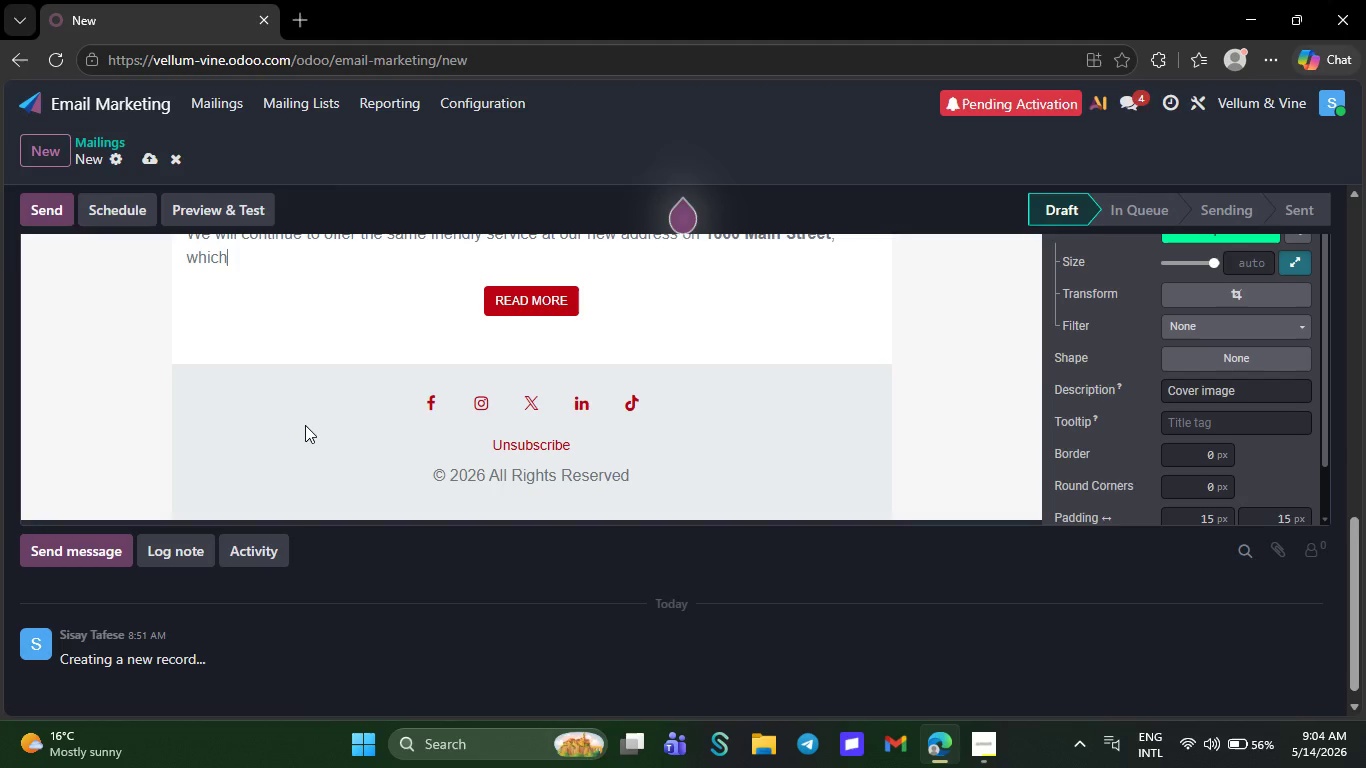 
wait(7.59)
 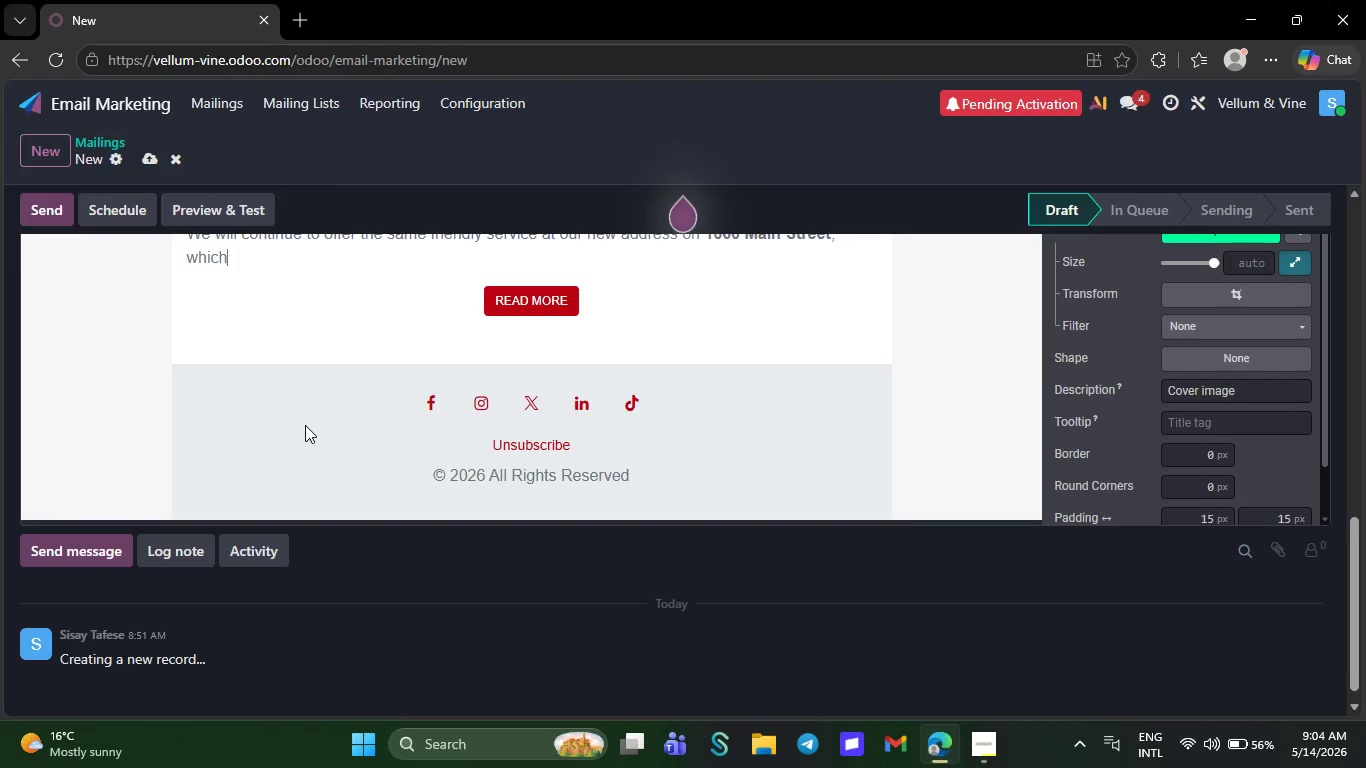 
key(Backspace)
 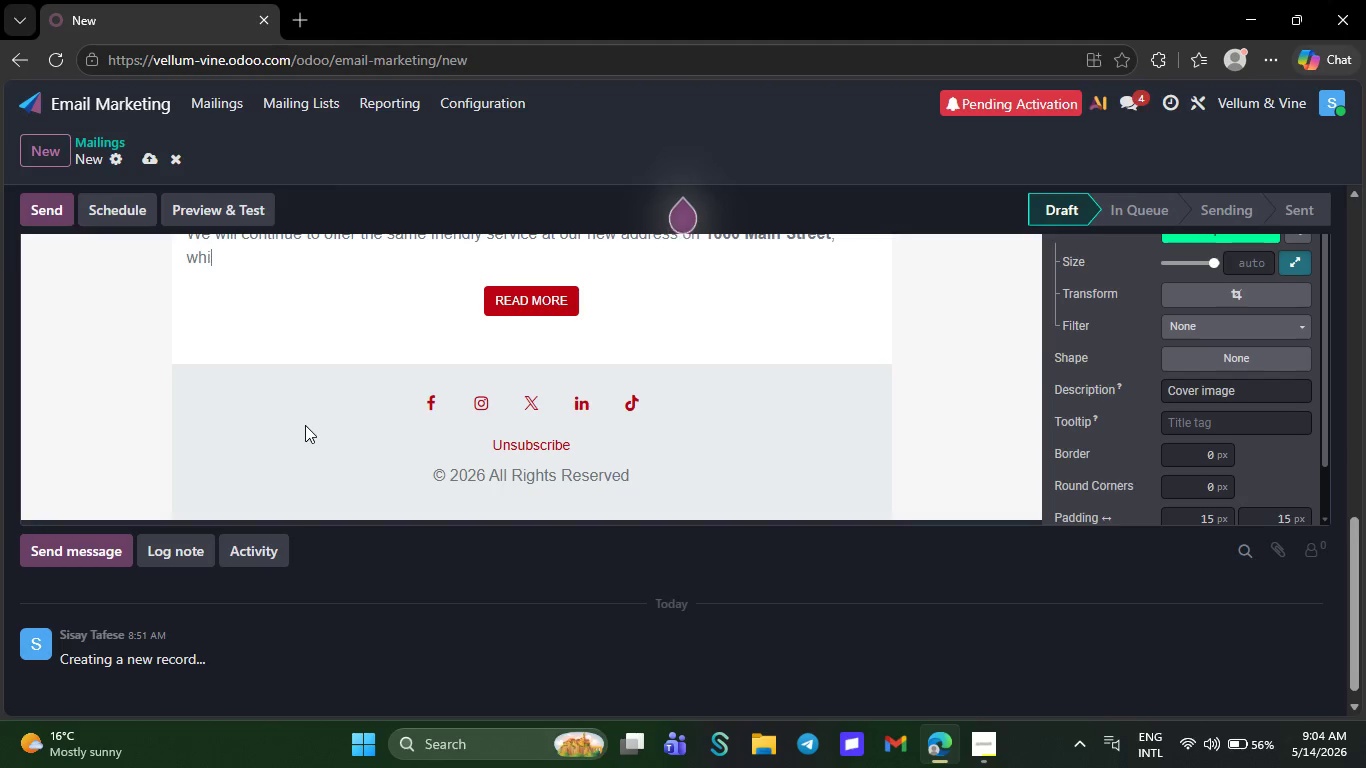 
key(Backspace)
 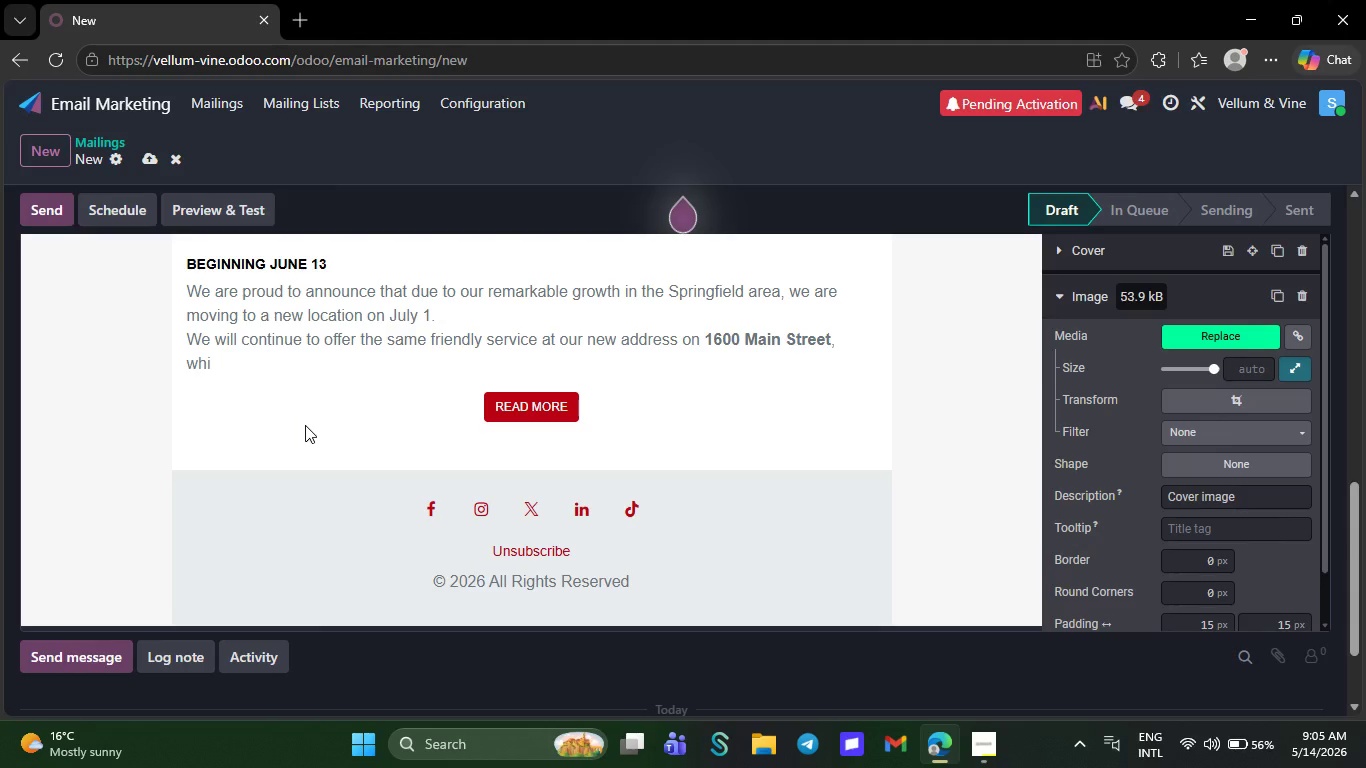 
wait(48.02)
 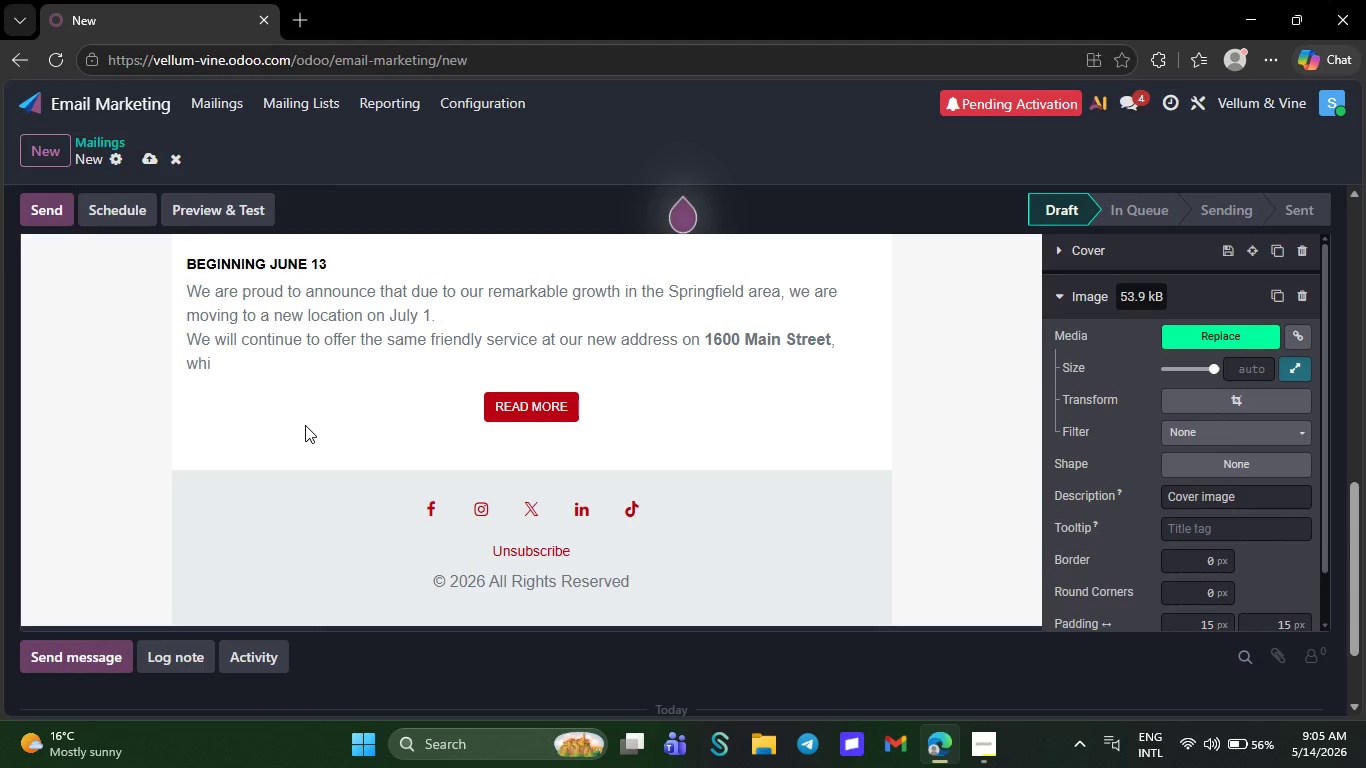 
key(Backspace)
 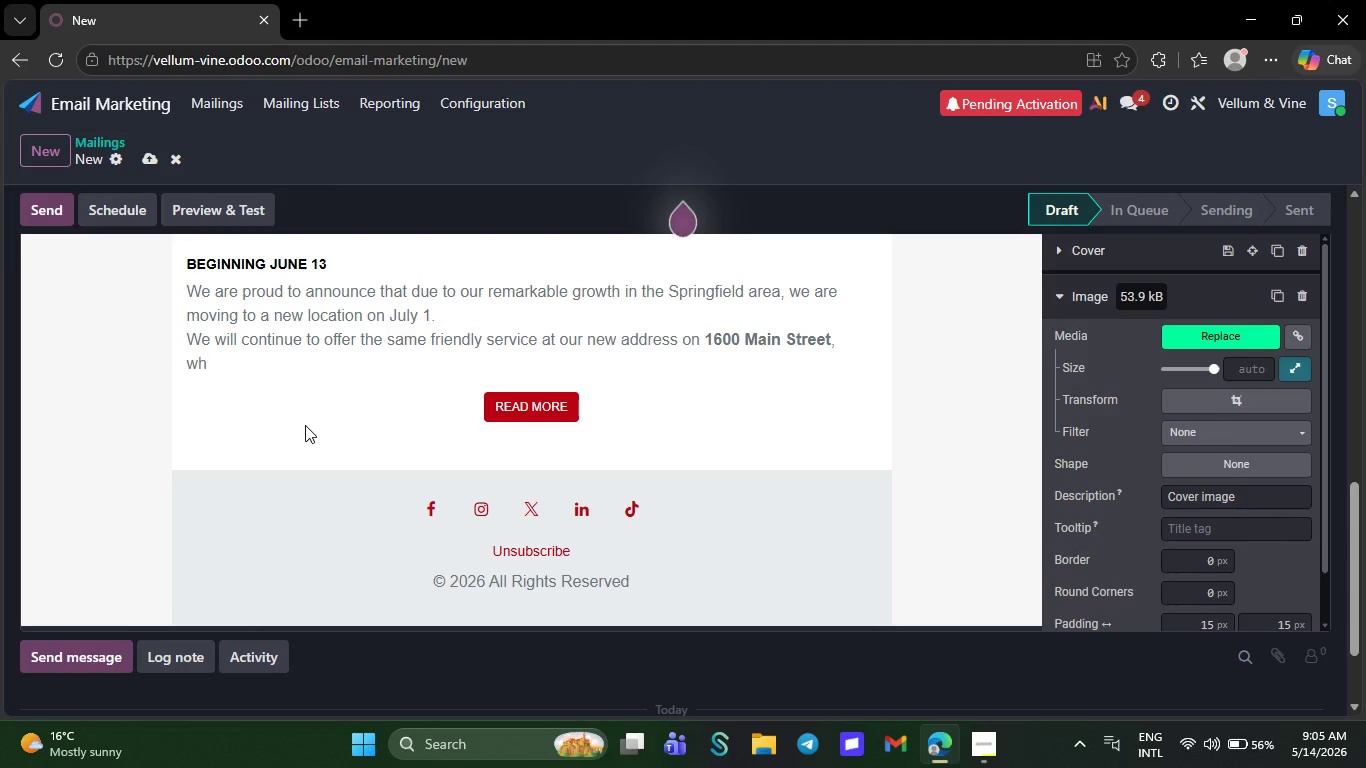 
key(Backspace)
 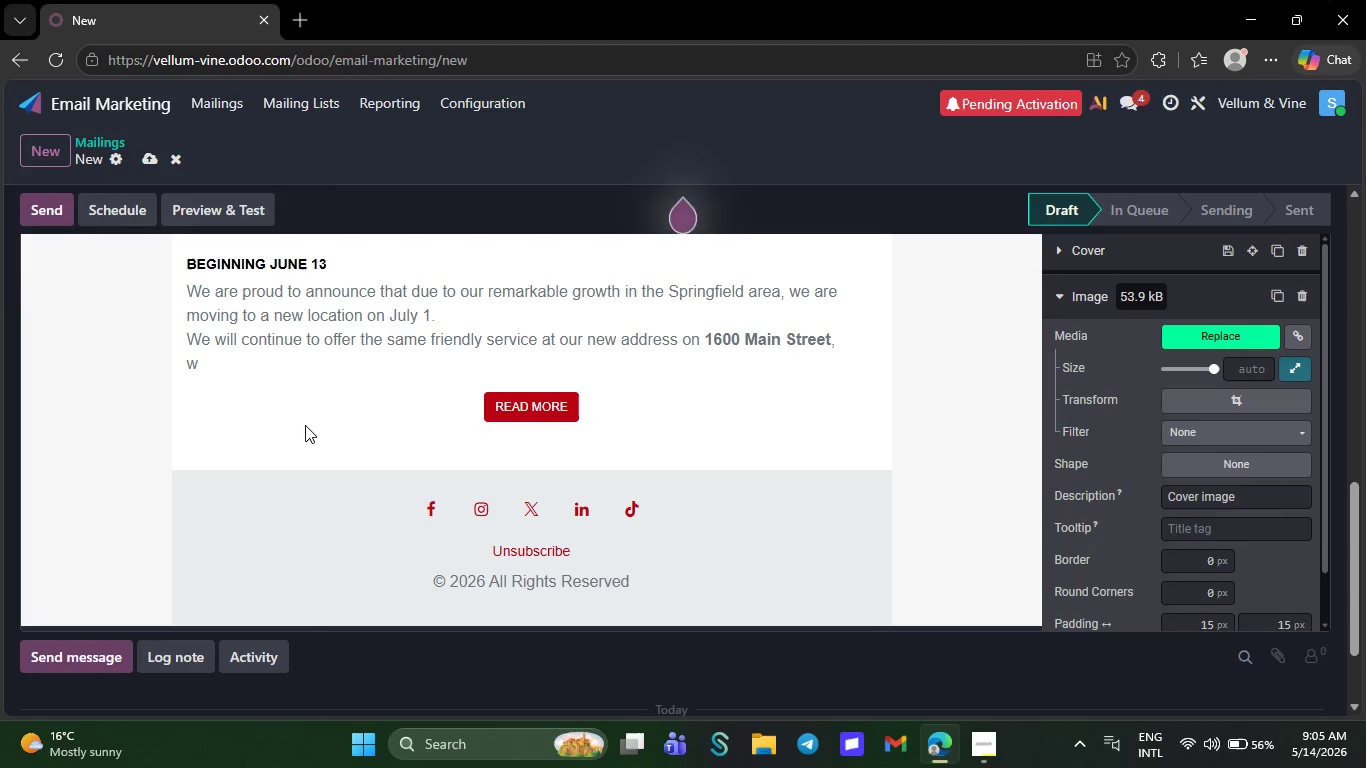 
wait(8.28)
 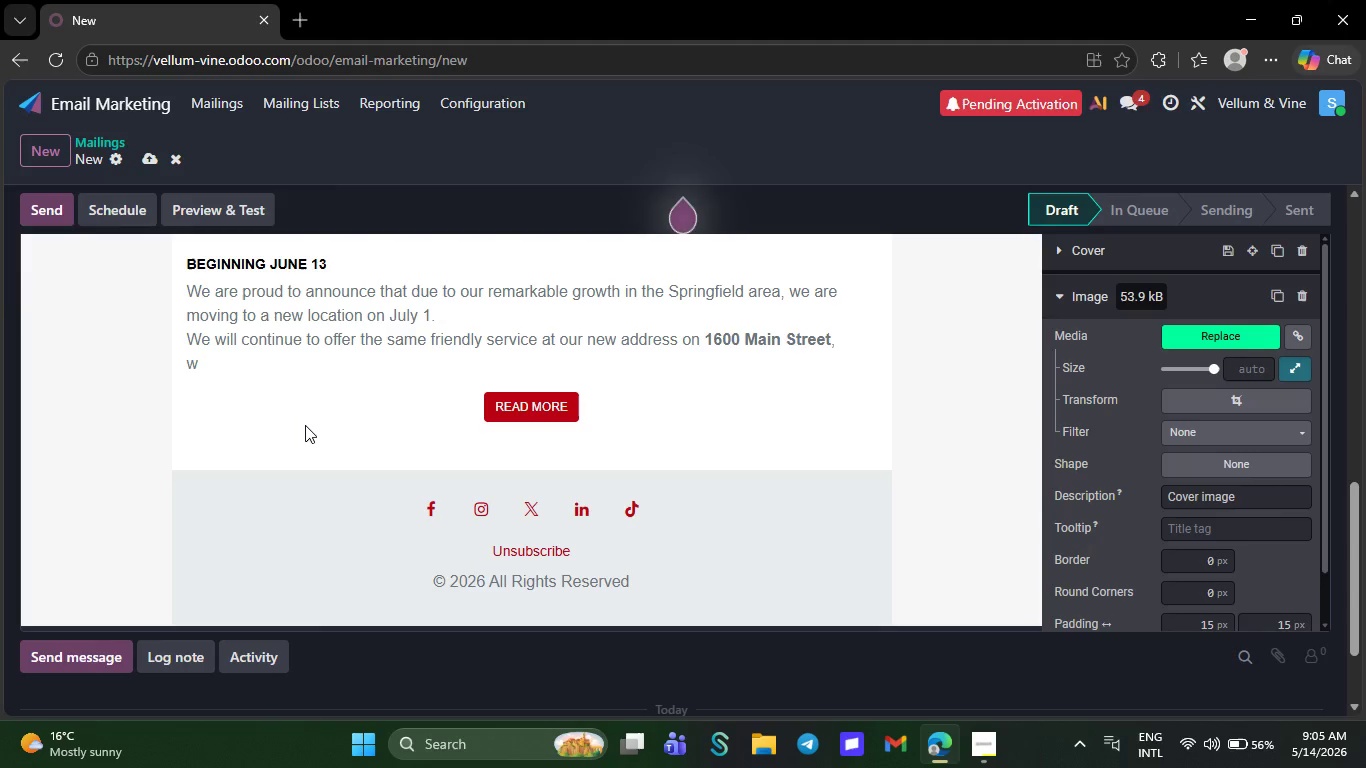 
key(Backspace)